 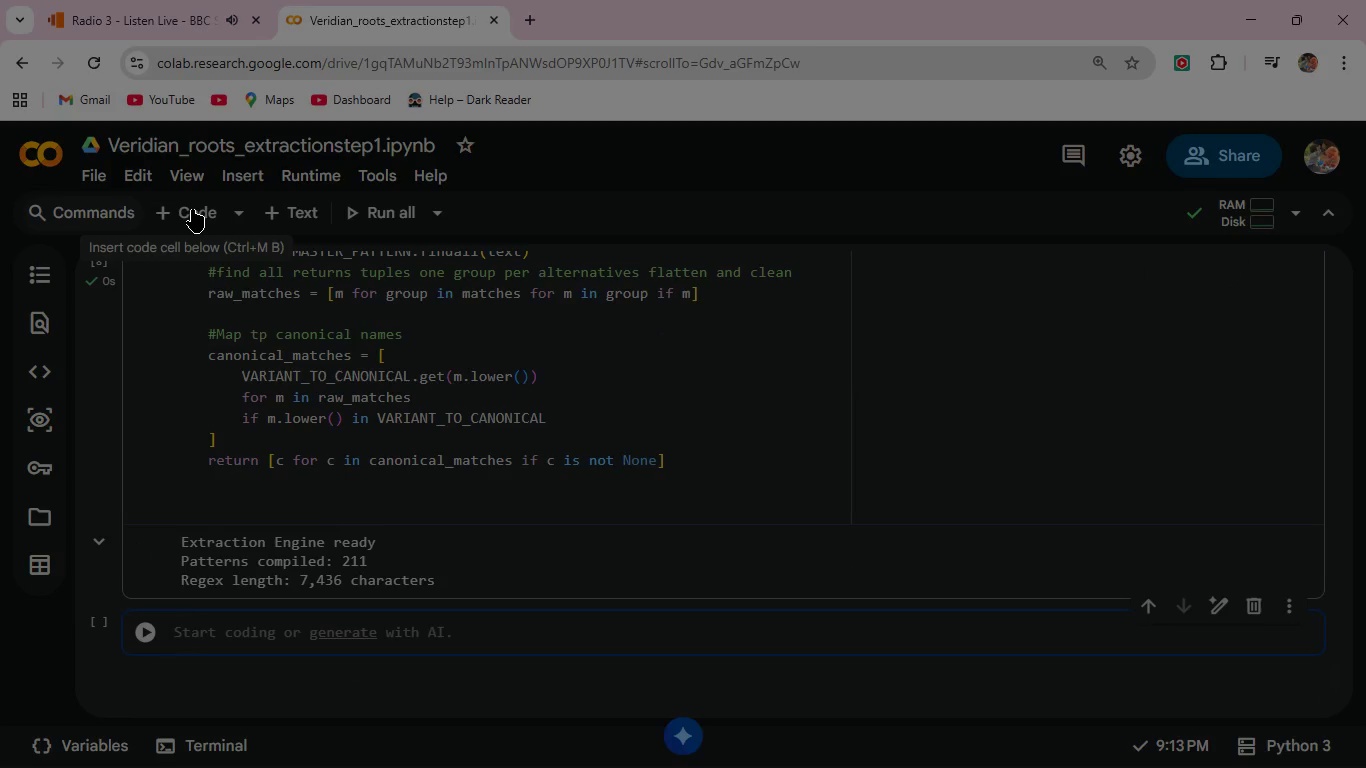 
type(# __)
key(Backspace)
key(Backspace)
type(-----Apply Extraction Across Full Data )
key(Backspace)
type(set)
 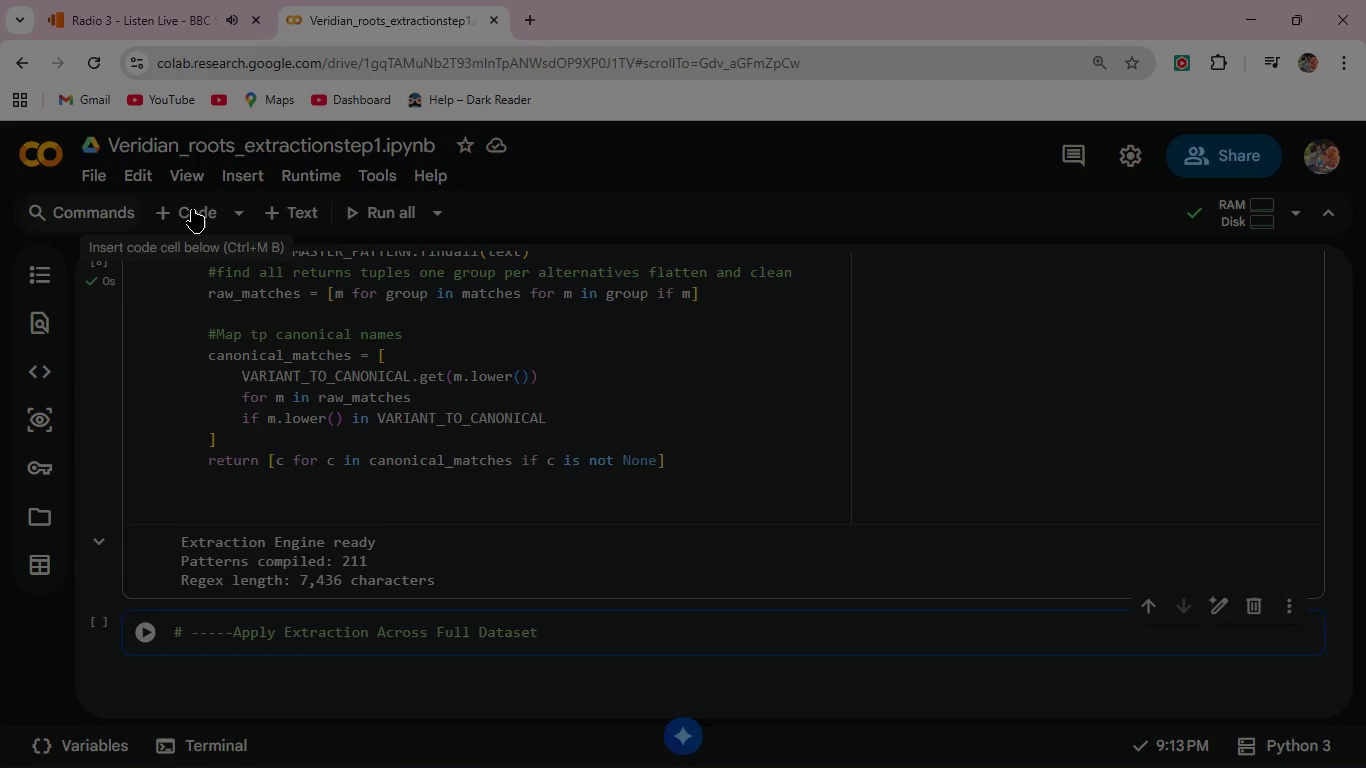 
hold_key(key=Minus, duration=0.89)
 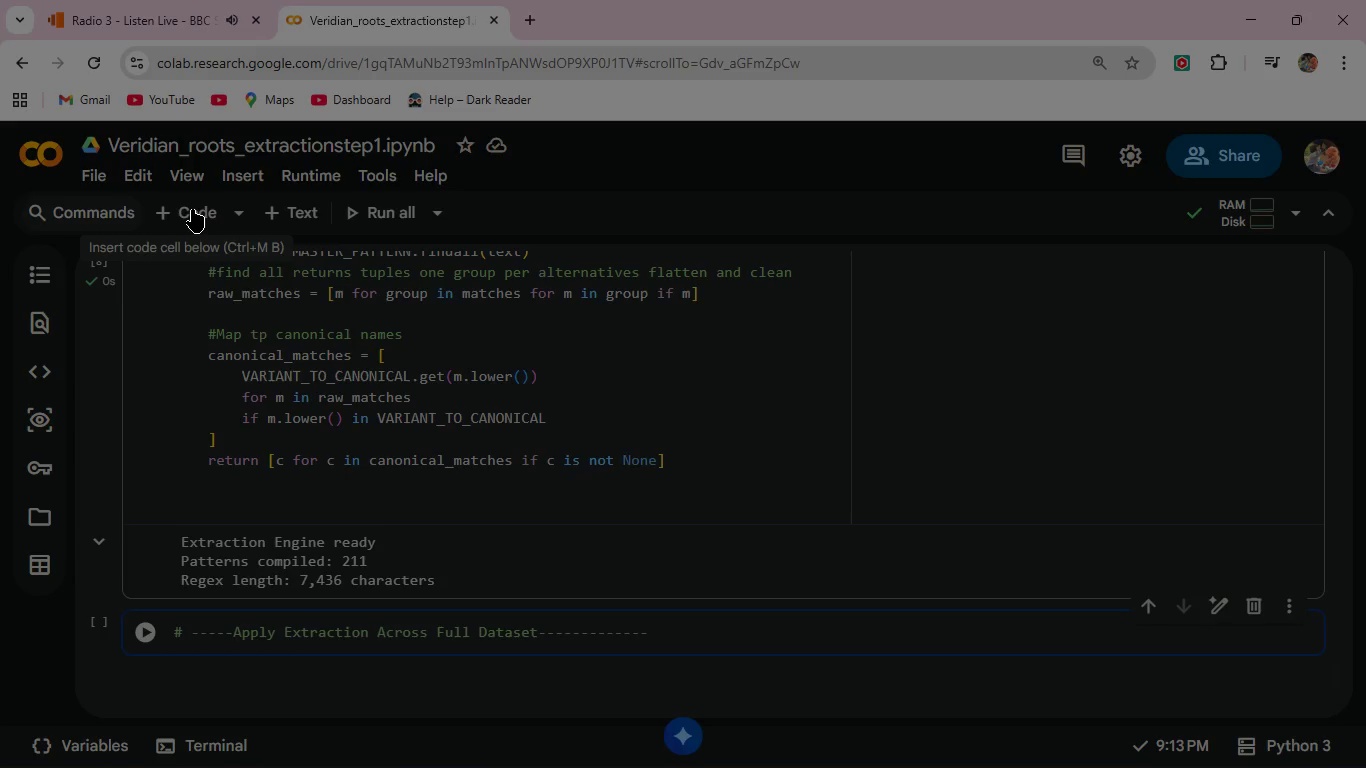 
wait(6.14)
 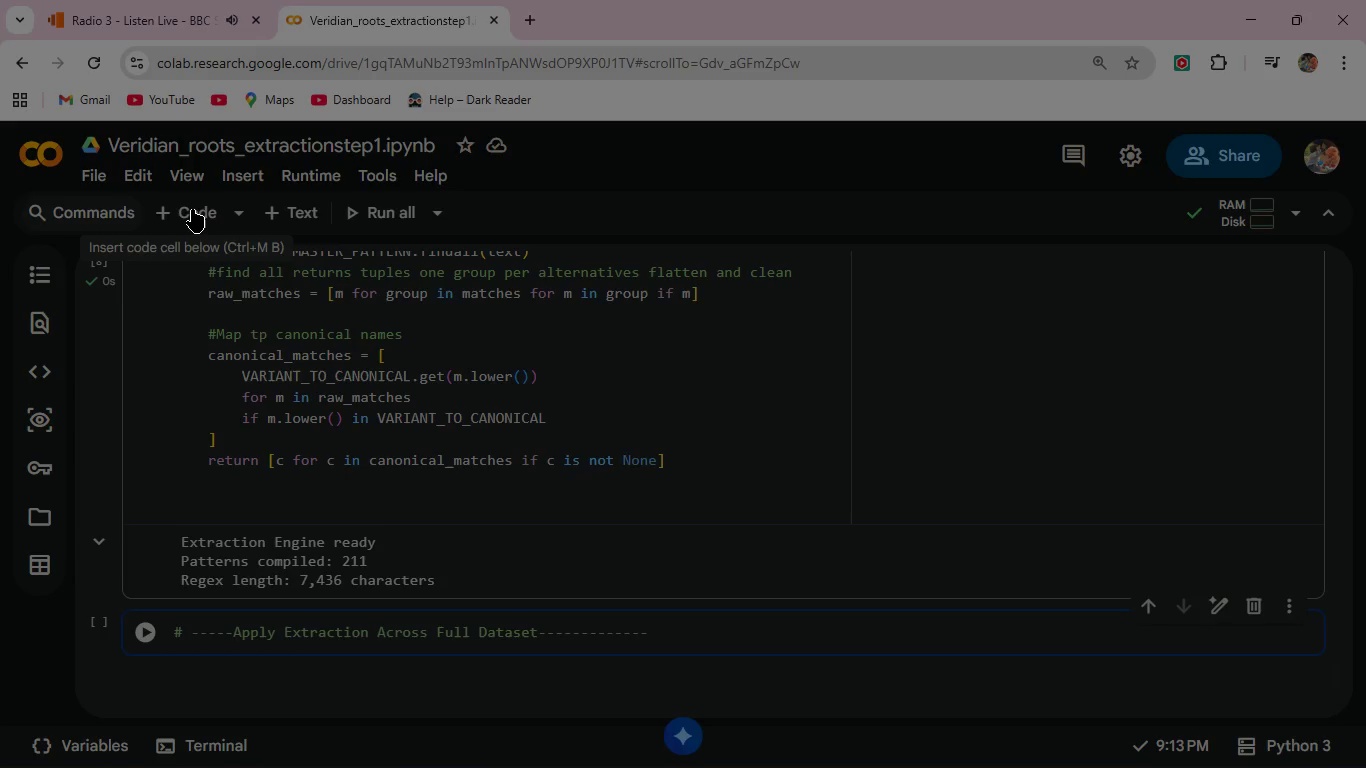 
key(Enter)
 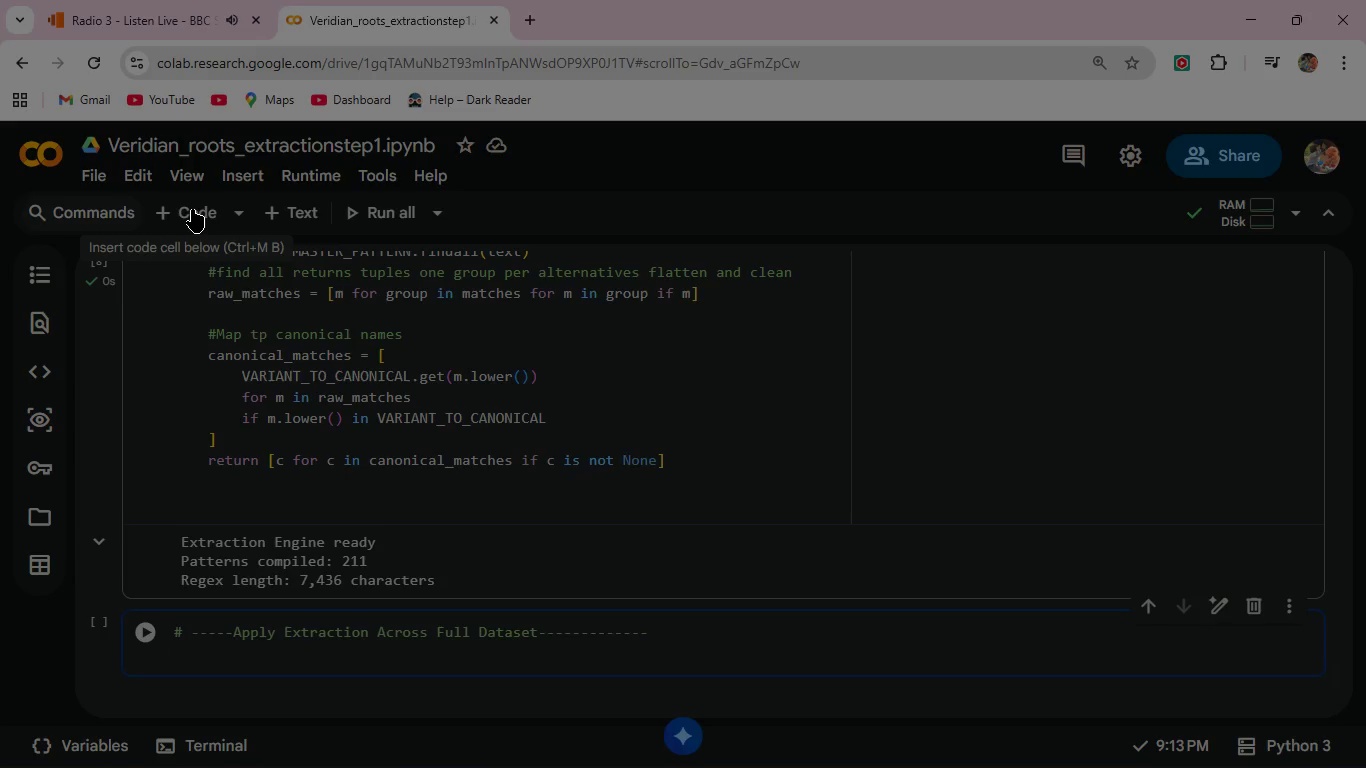 
type(print('Extracting )
 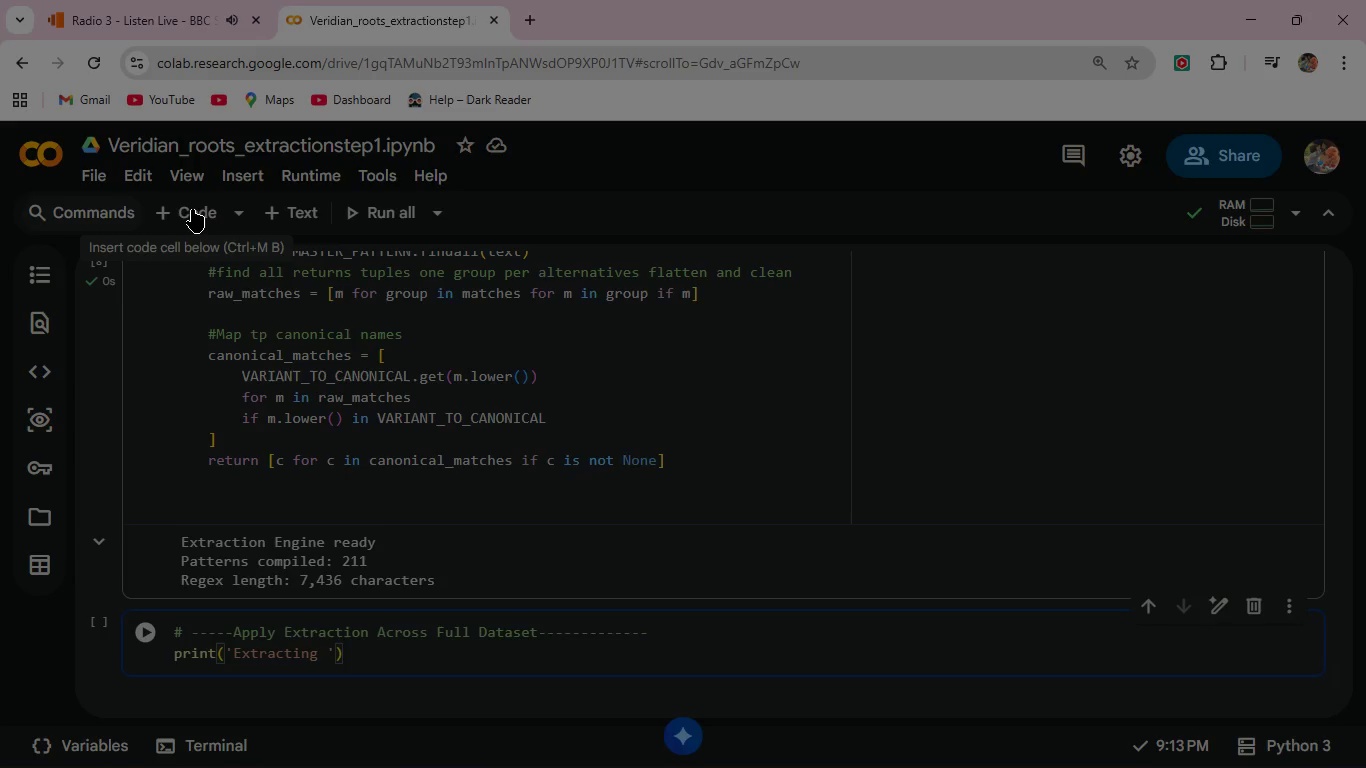 
wait(6.78)
 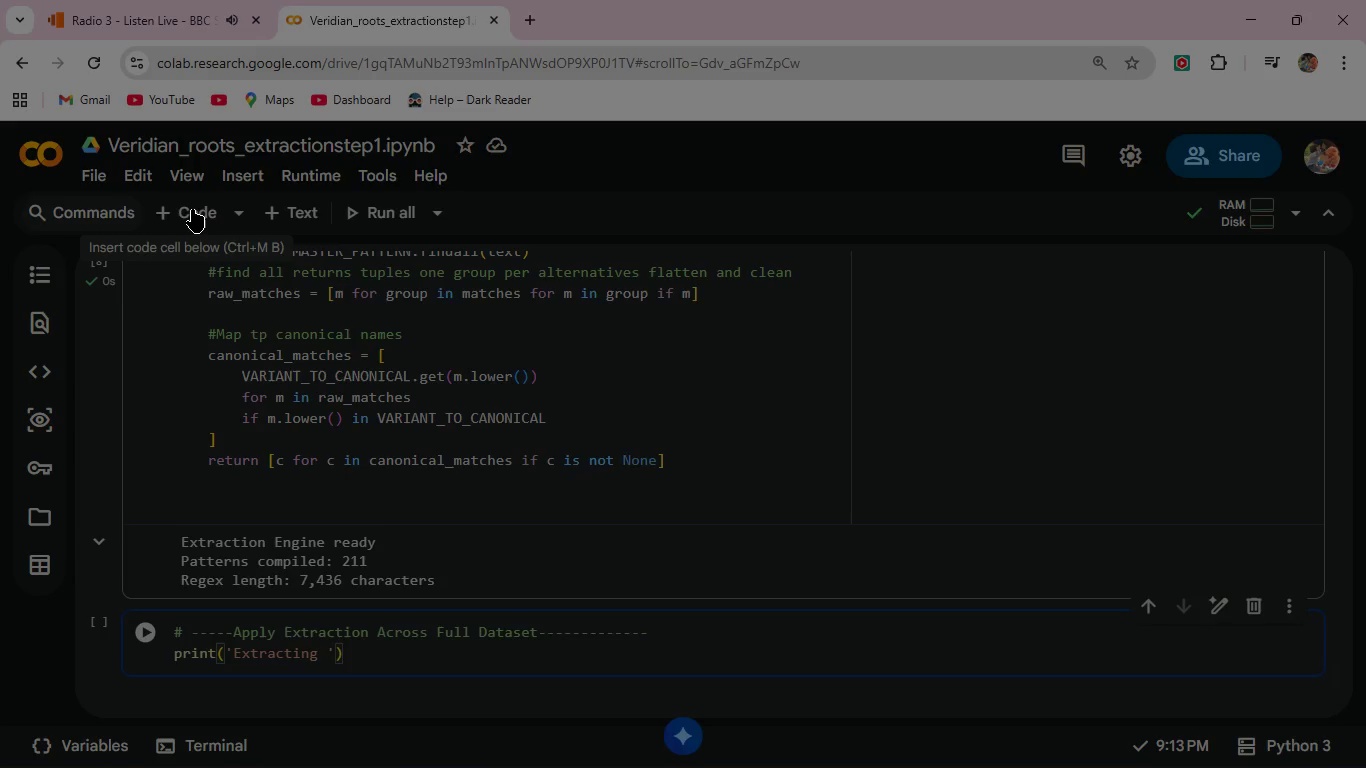 
type(supplement entities from all documents....)
 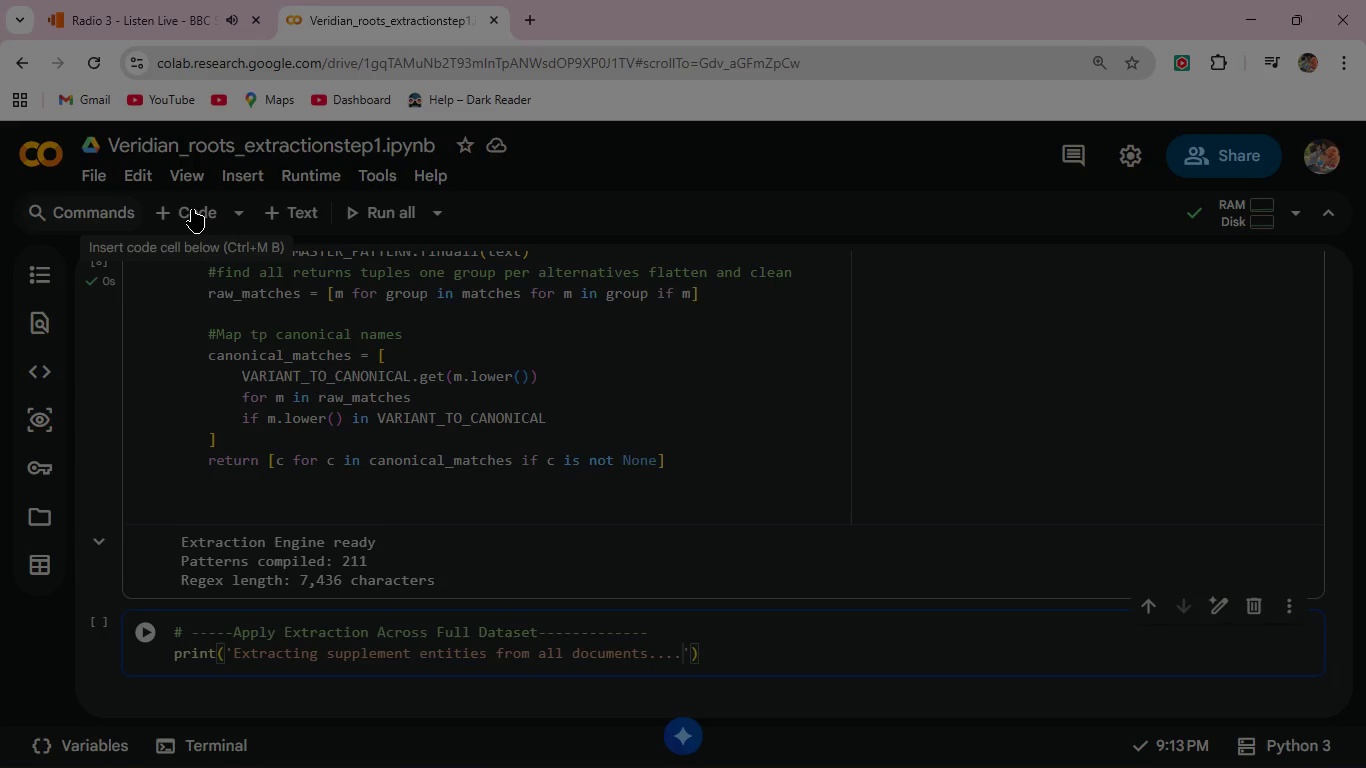 
wait(31.94)
 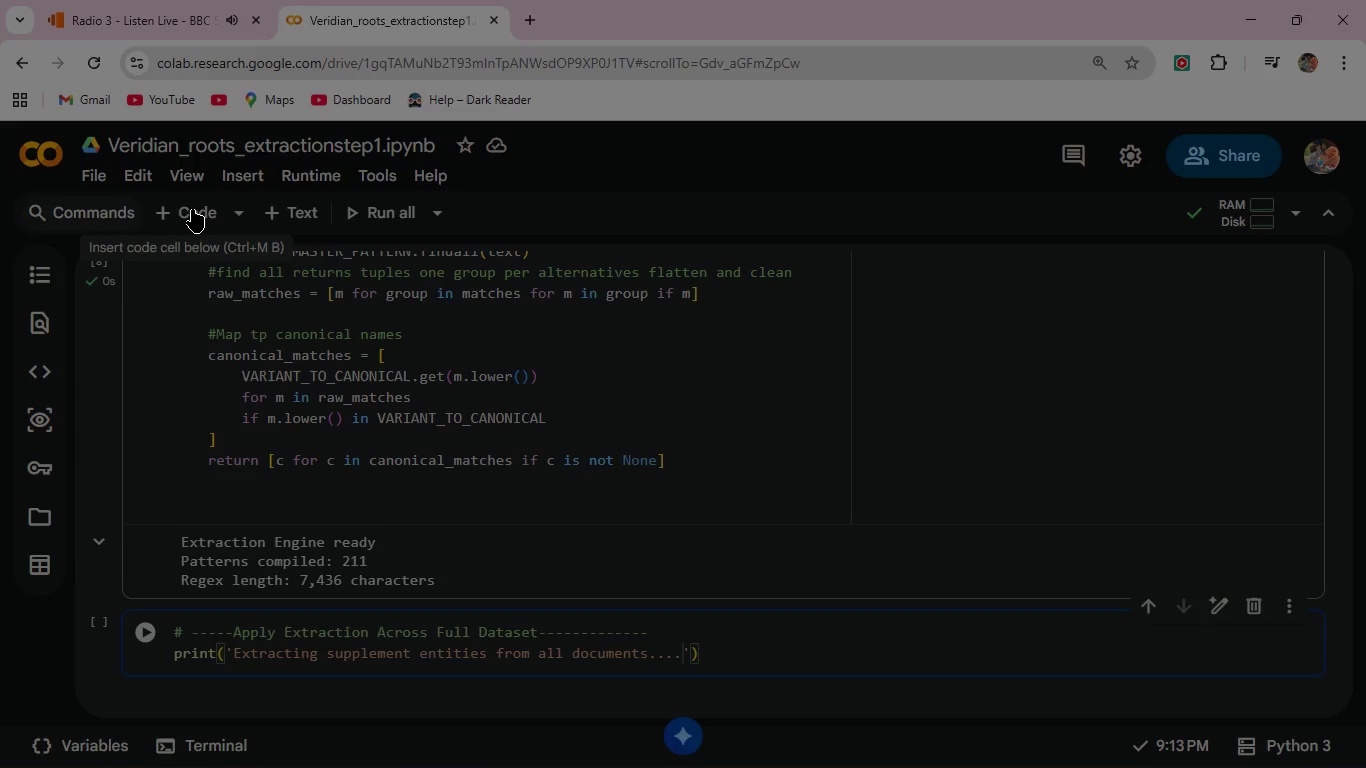 
key(ArrowRight)
 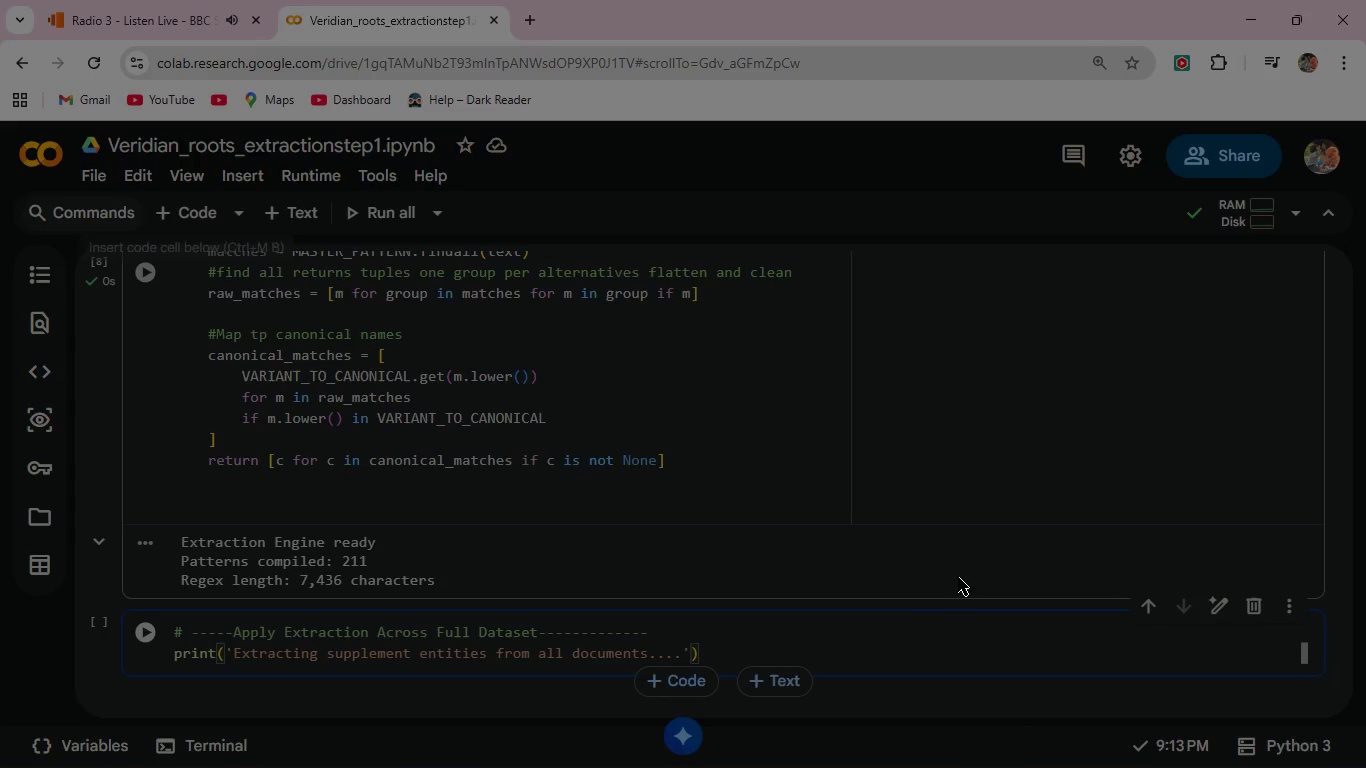 
left_click([727, 653])
 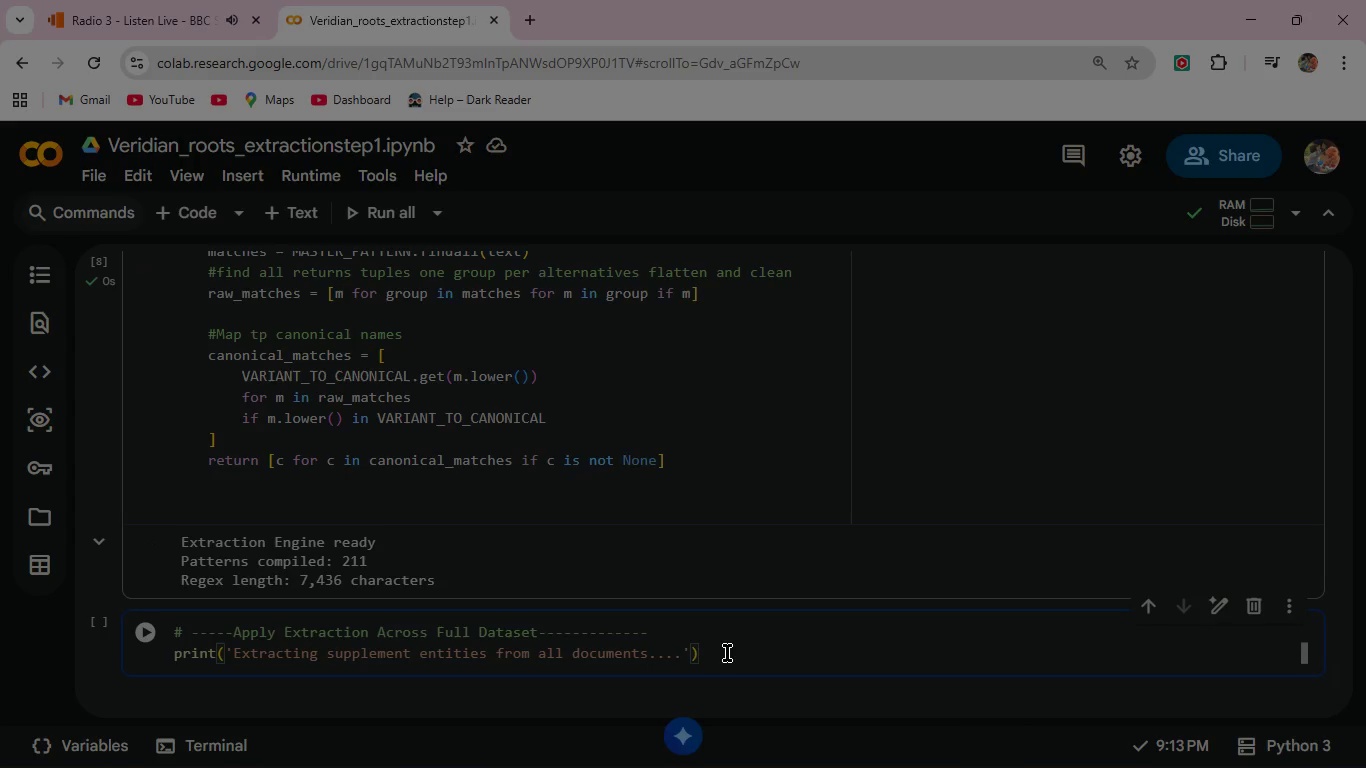 
key(Enter)
 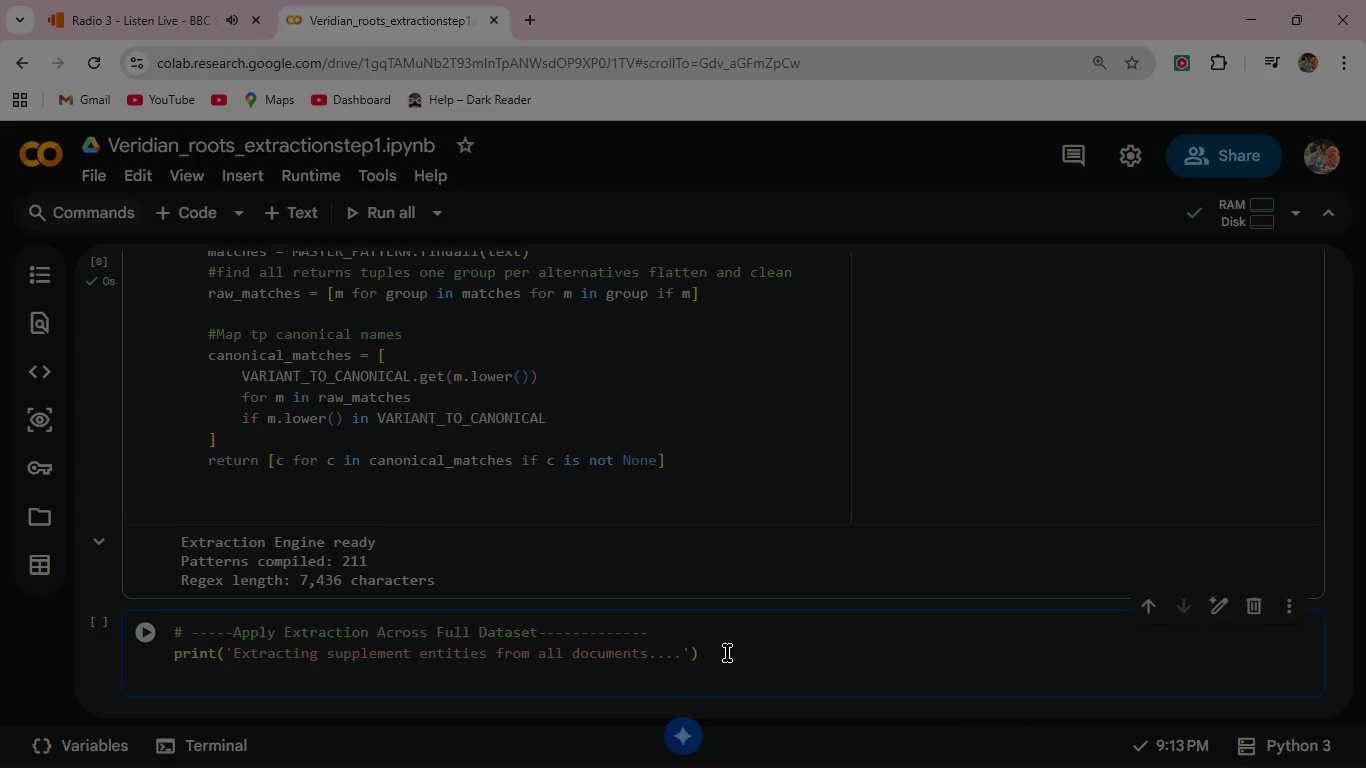 
type(raw_)
 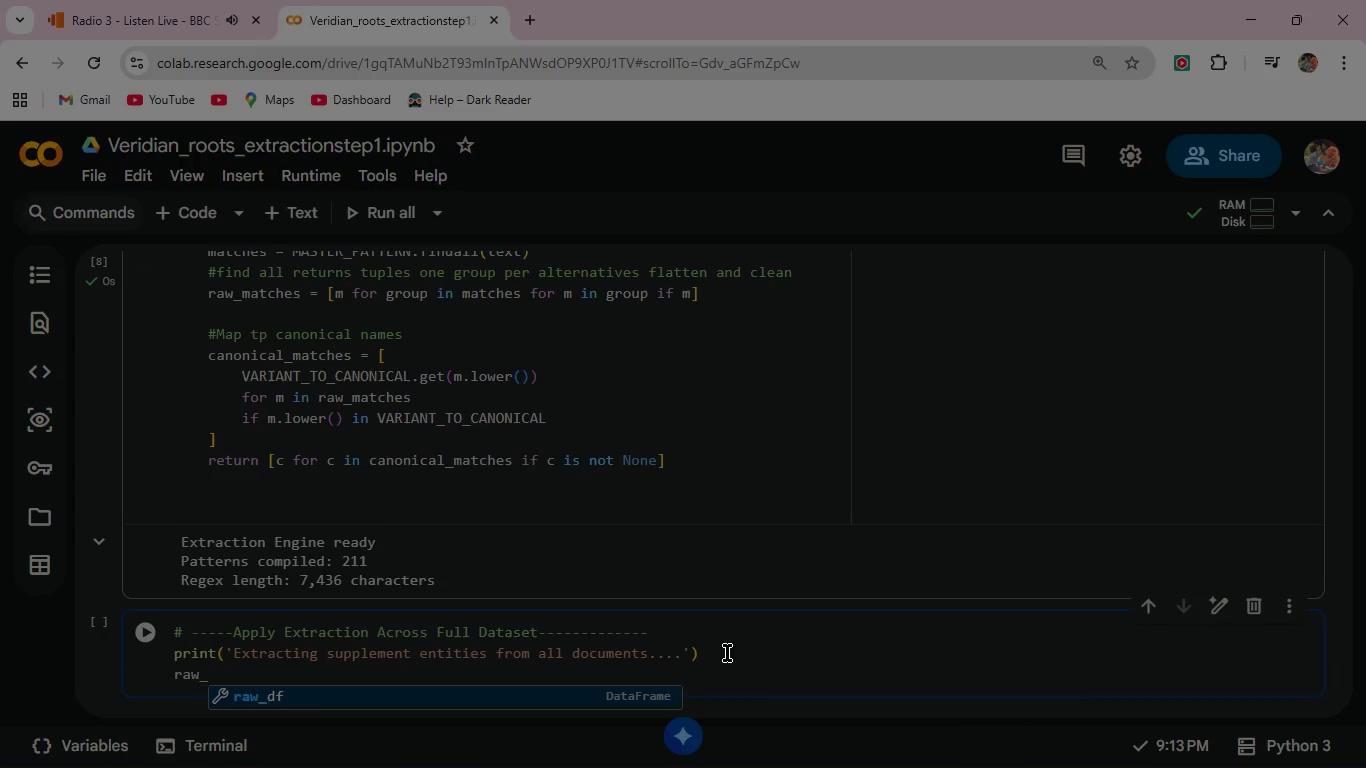 
key(Enter)
 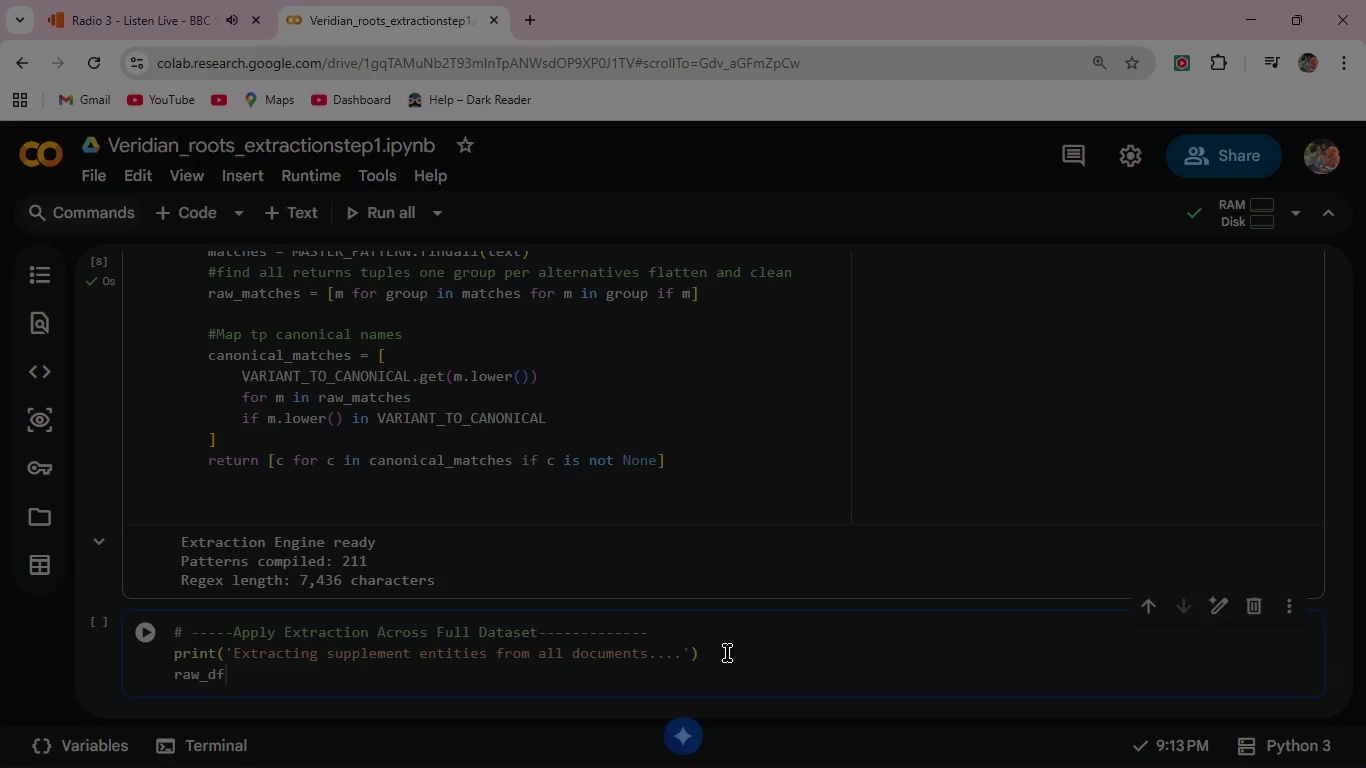 
type(['entities_raw)
 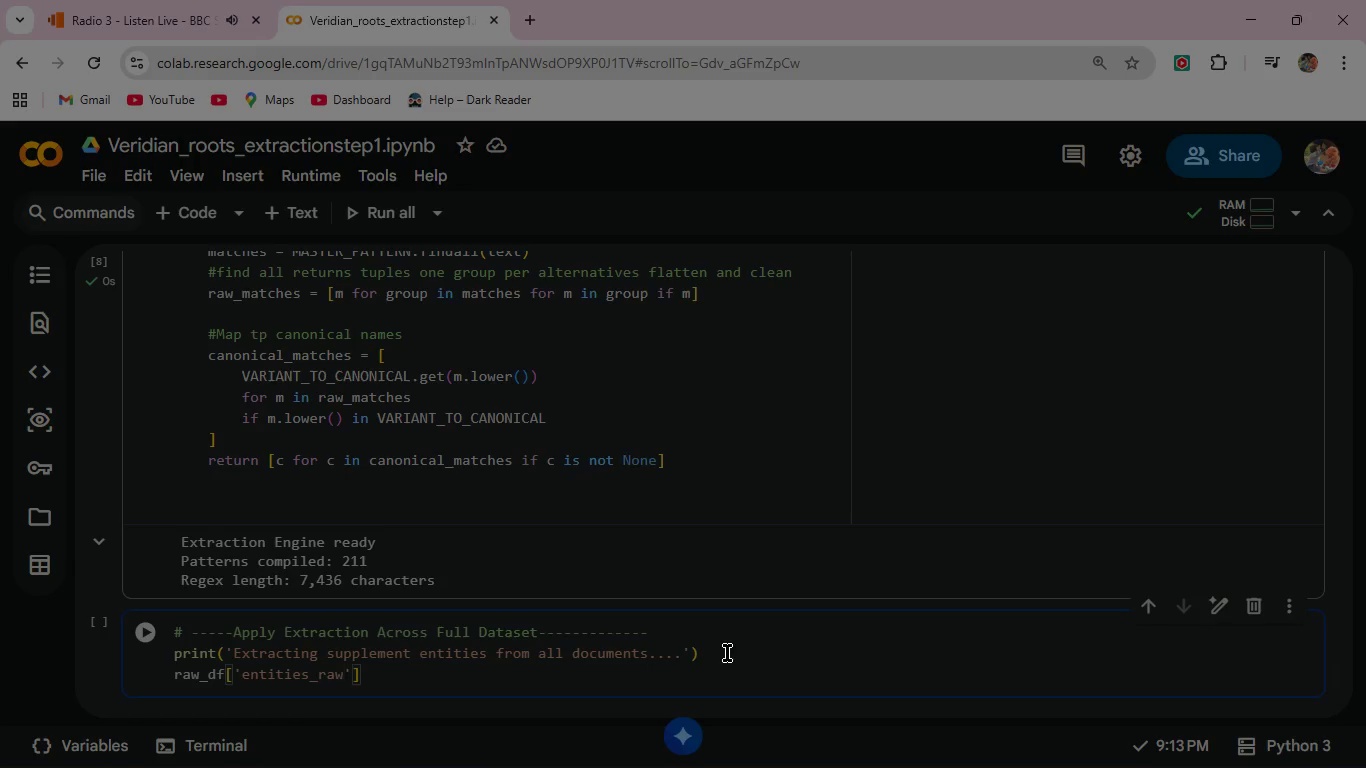 
key(ArrowRight)
 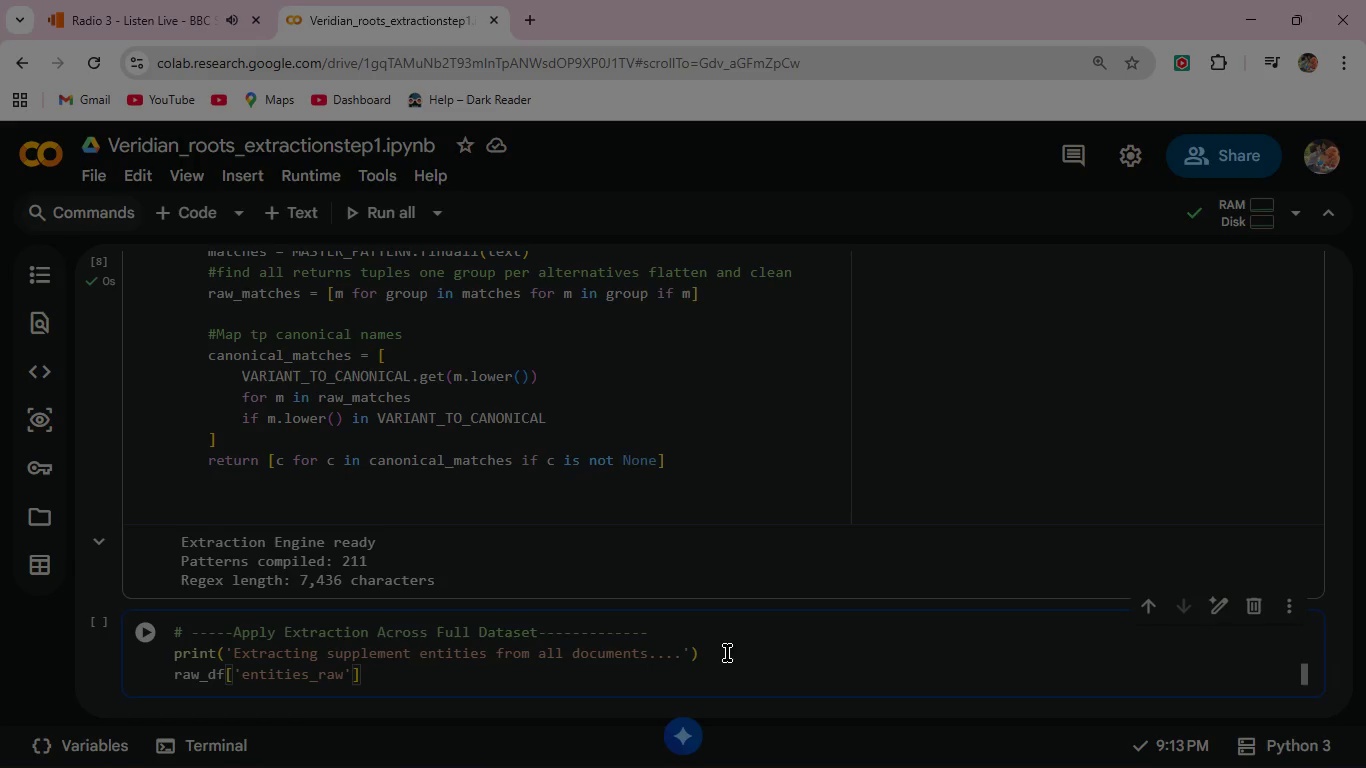 
key(ArrowRight)
 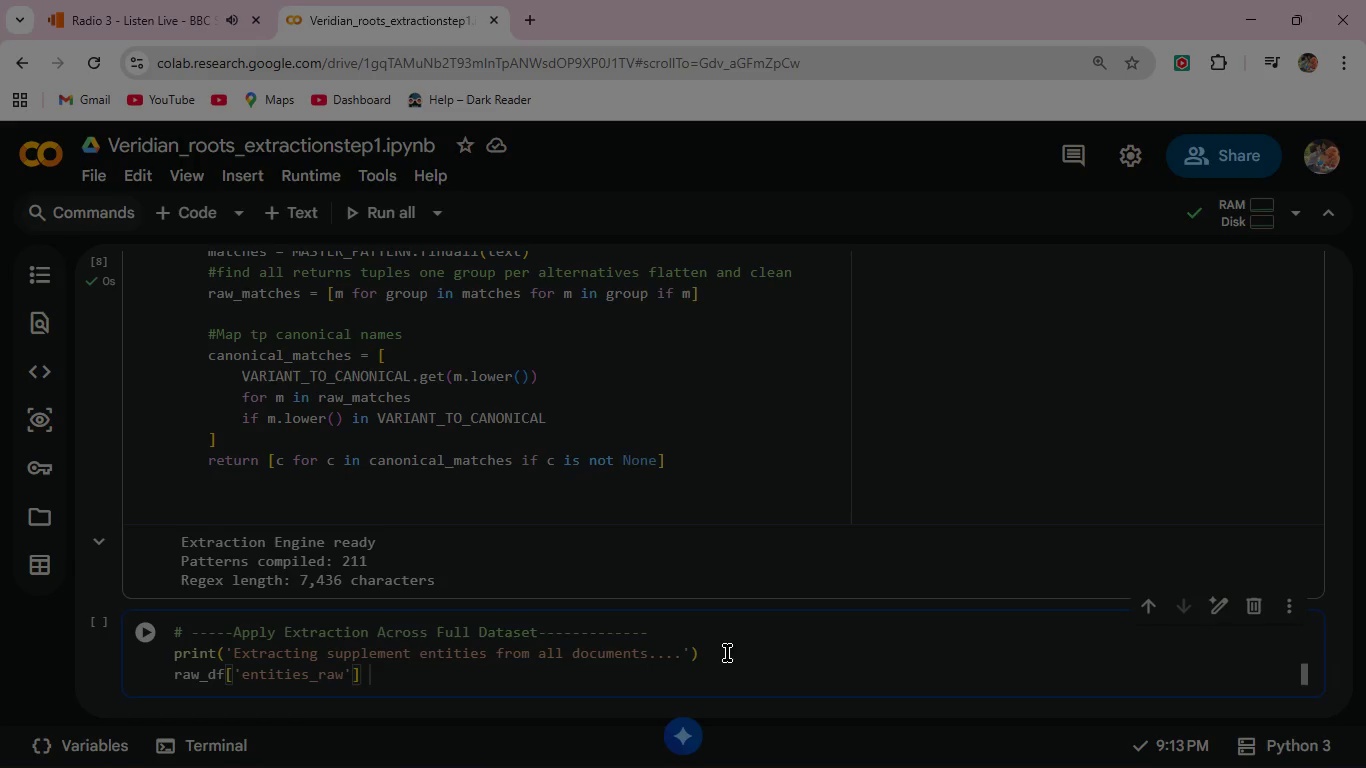 
type( = raw-)
 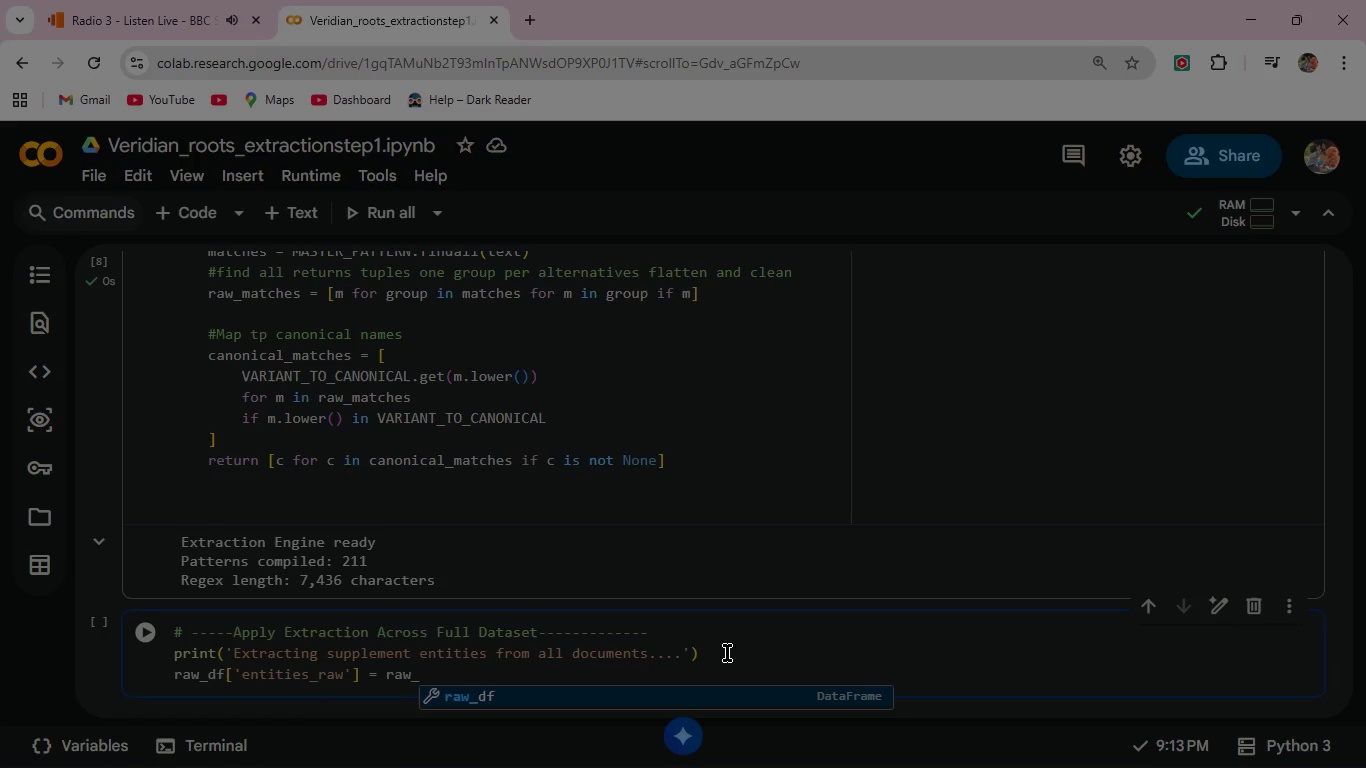 
hold_key(key=ShiftRight, duration=0.48)
 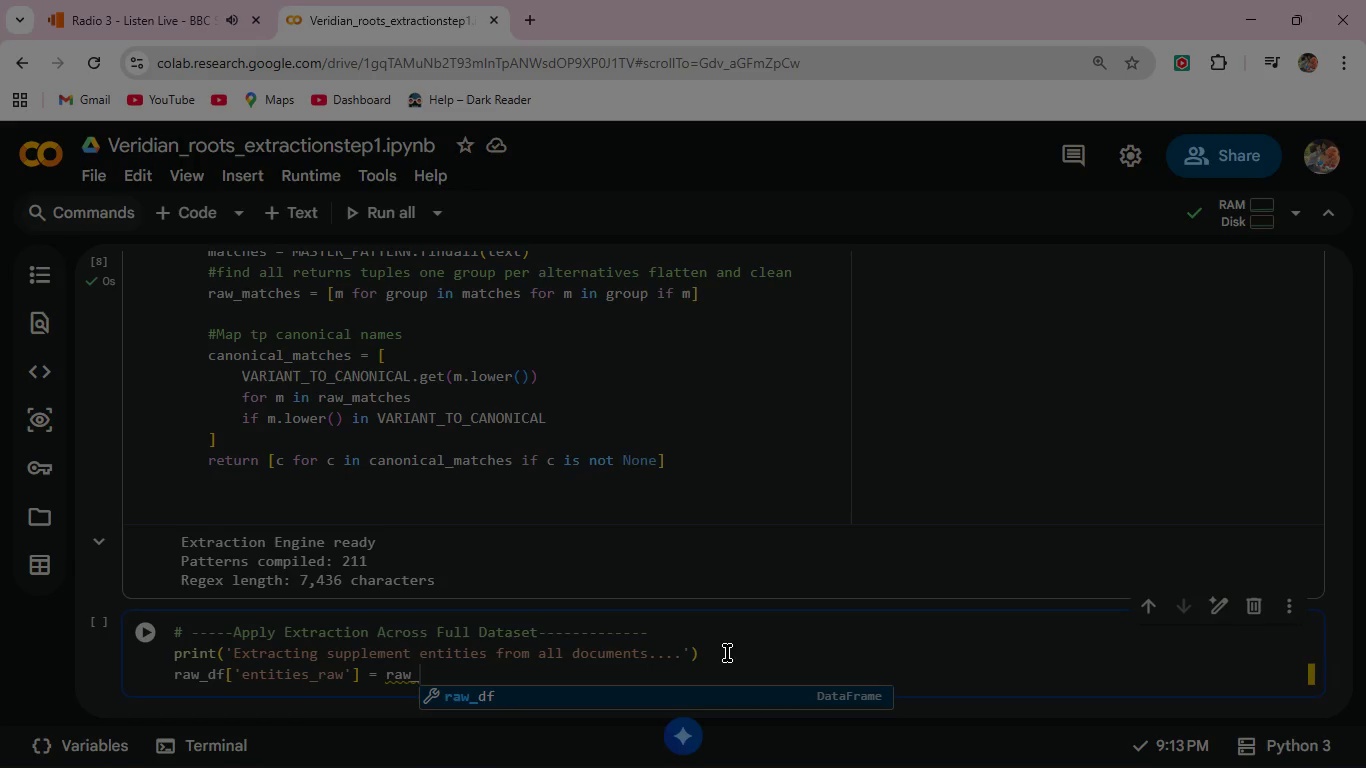 
key(Enter)
 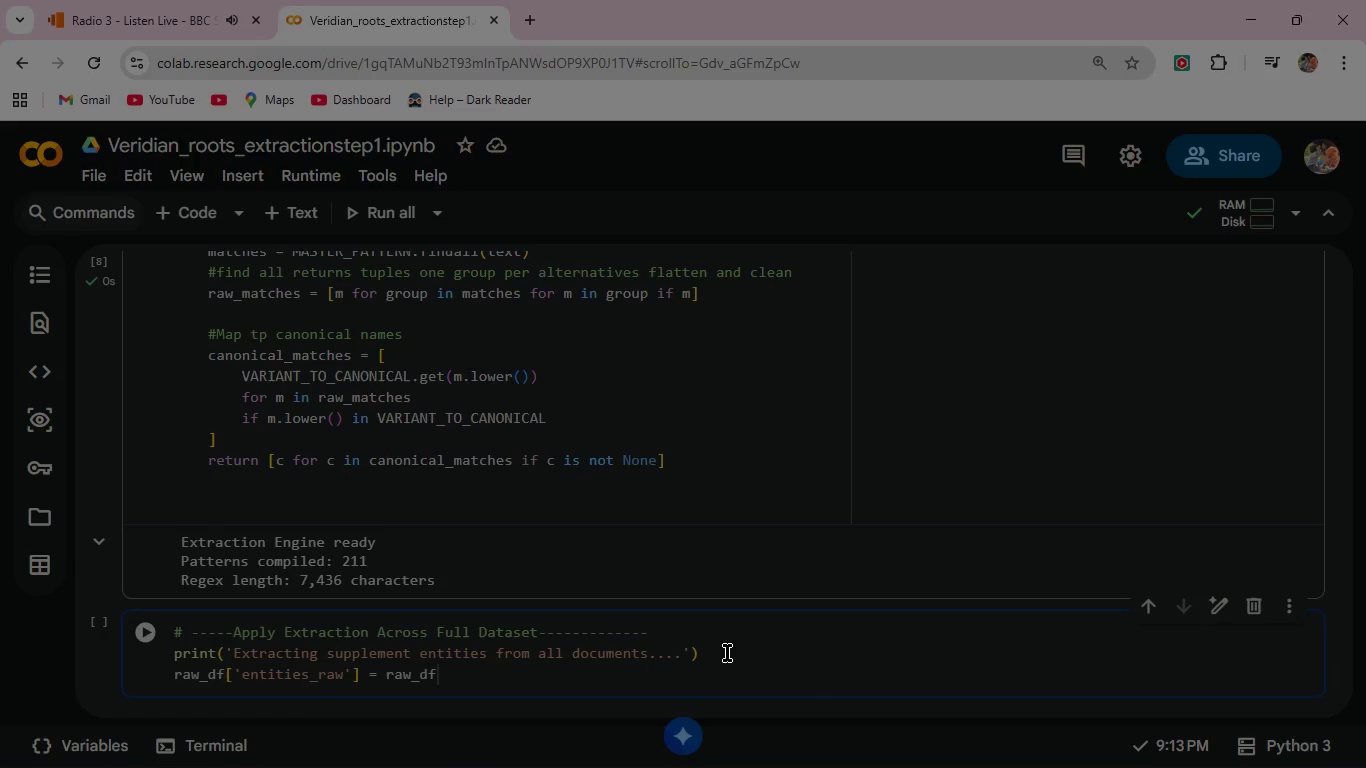 
type(['fu)
 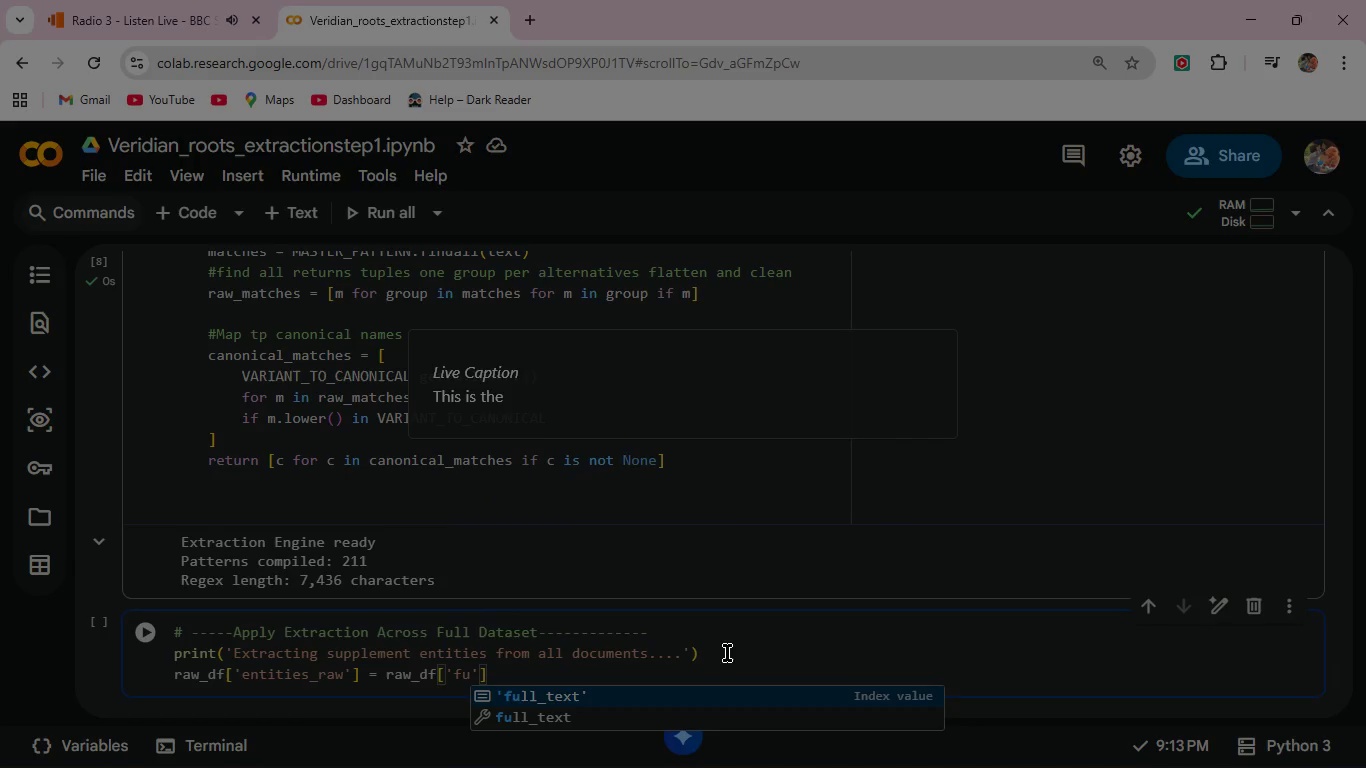 
key(Enter)
 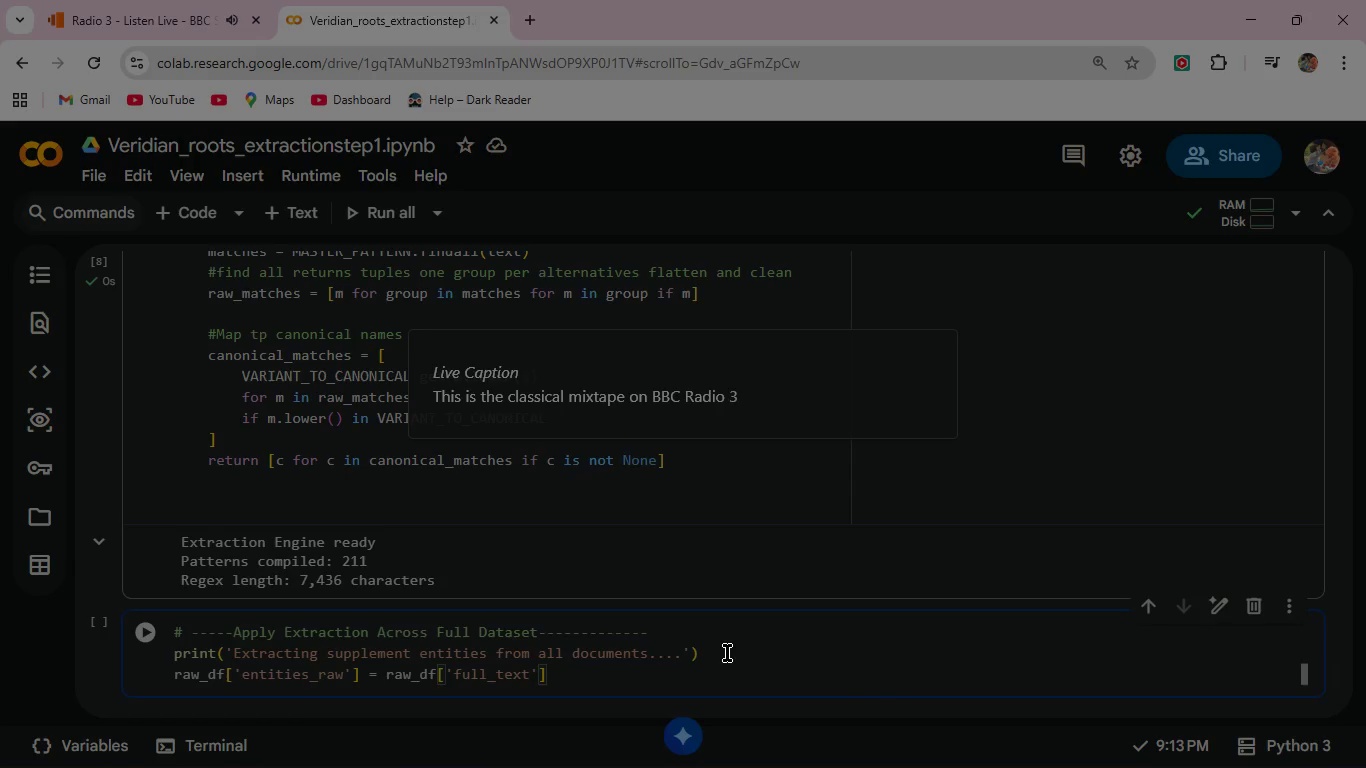 
key(ArrowRight)
 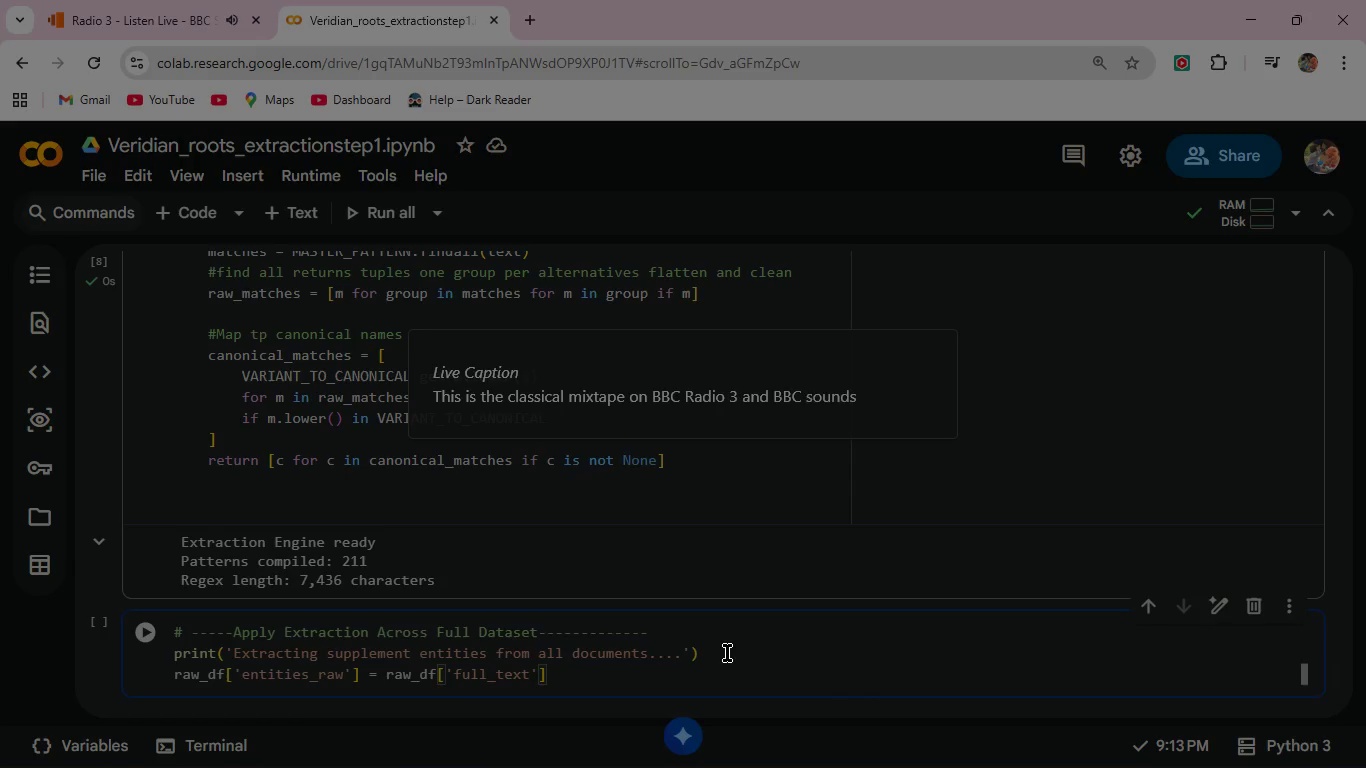 
type(.apply)
 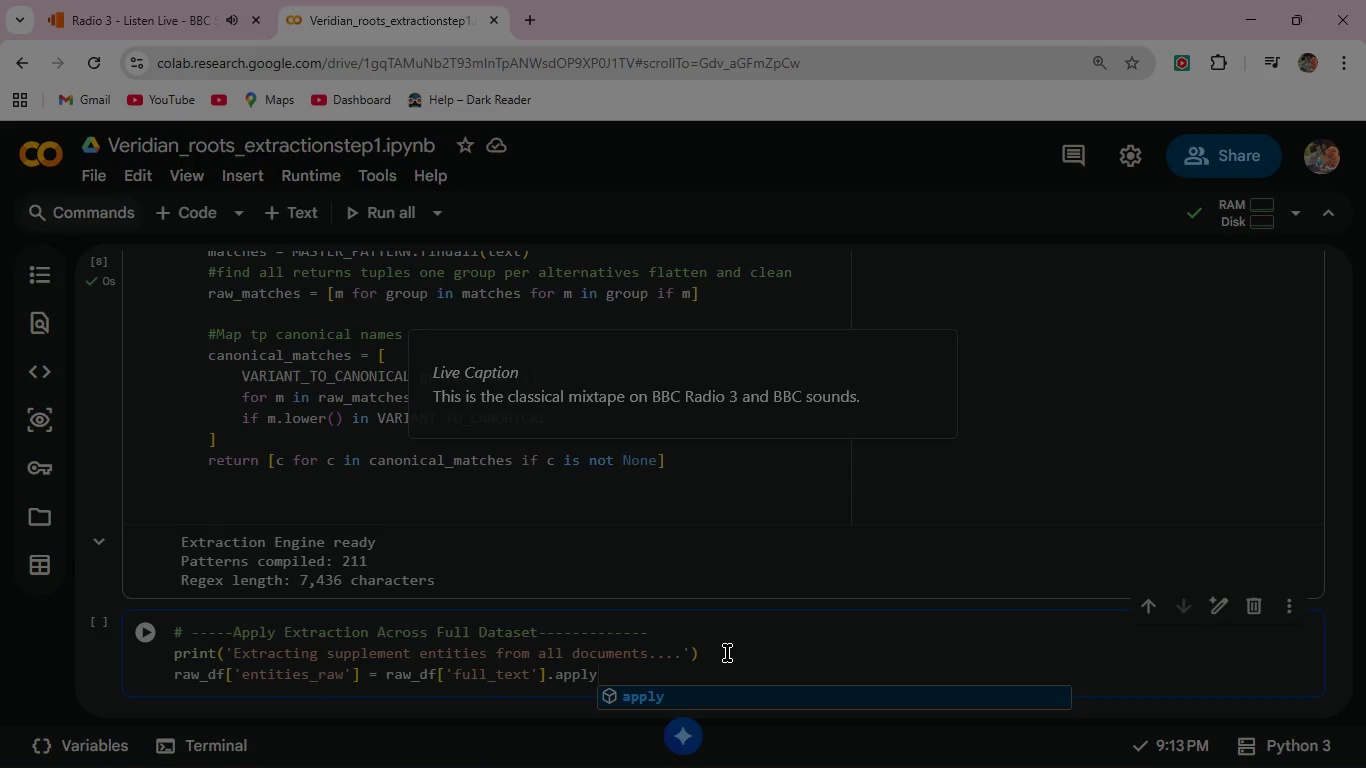 
key(Enter)
 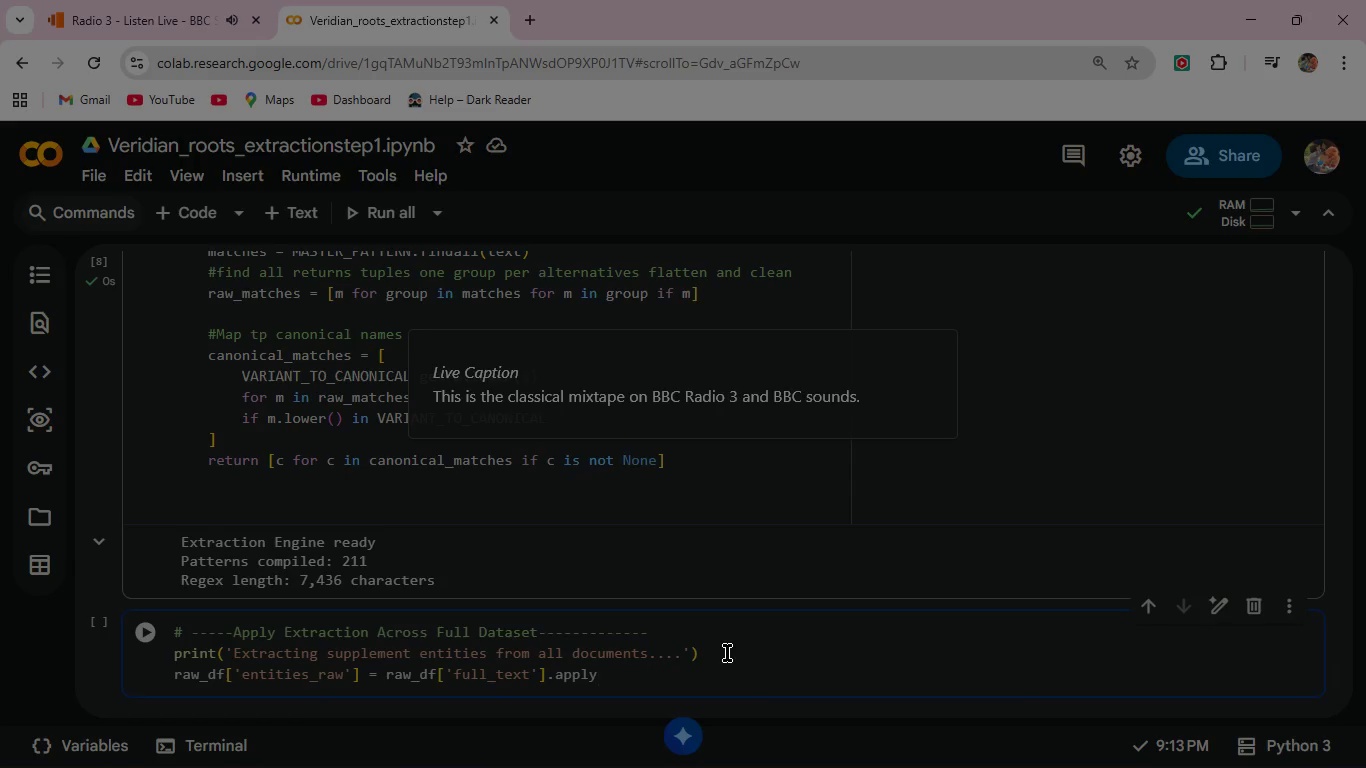 
type((ex)
 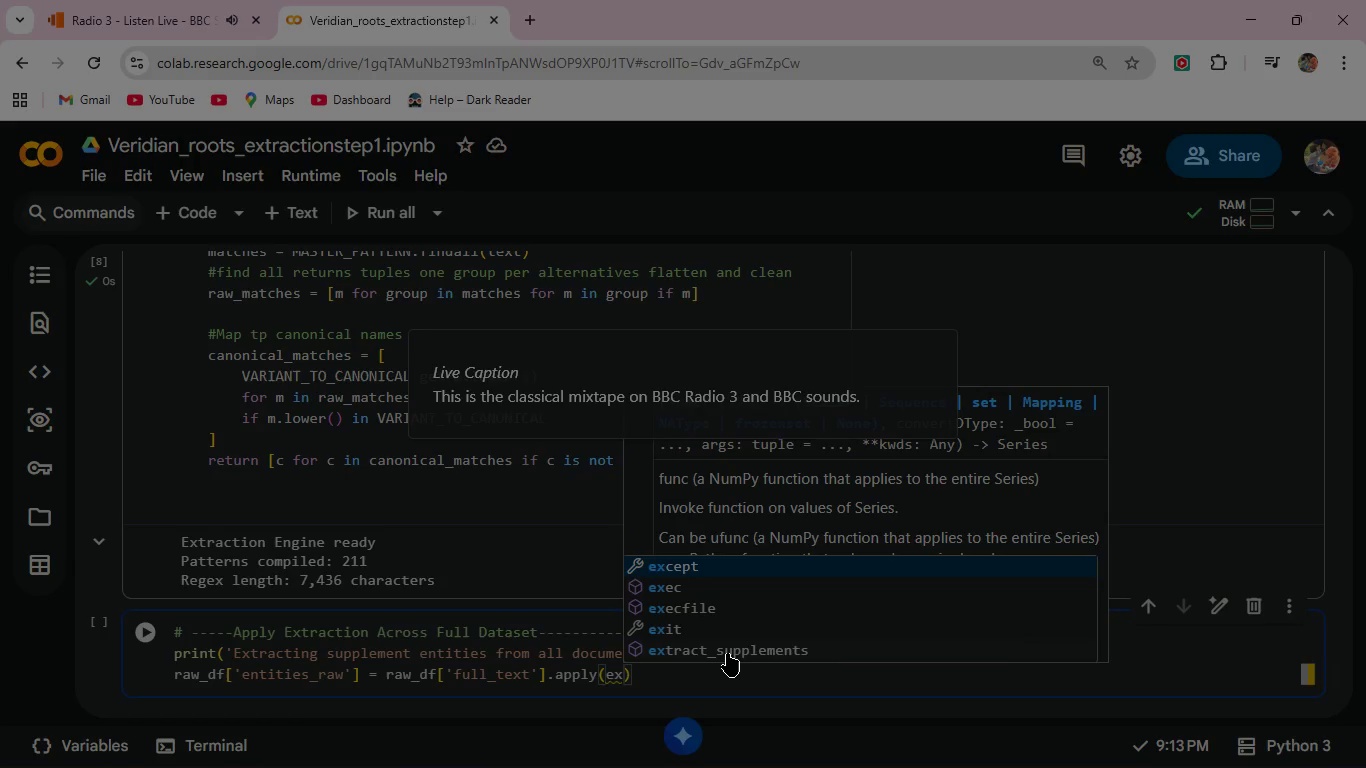 
wait(5.36)
 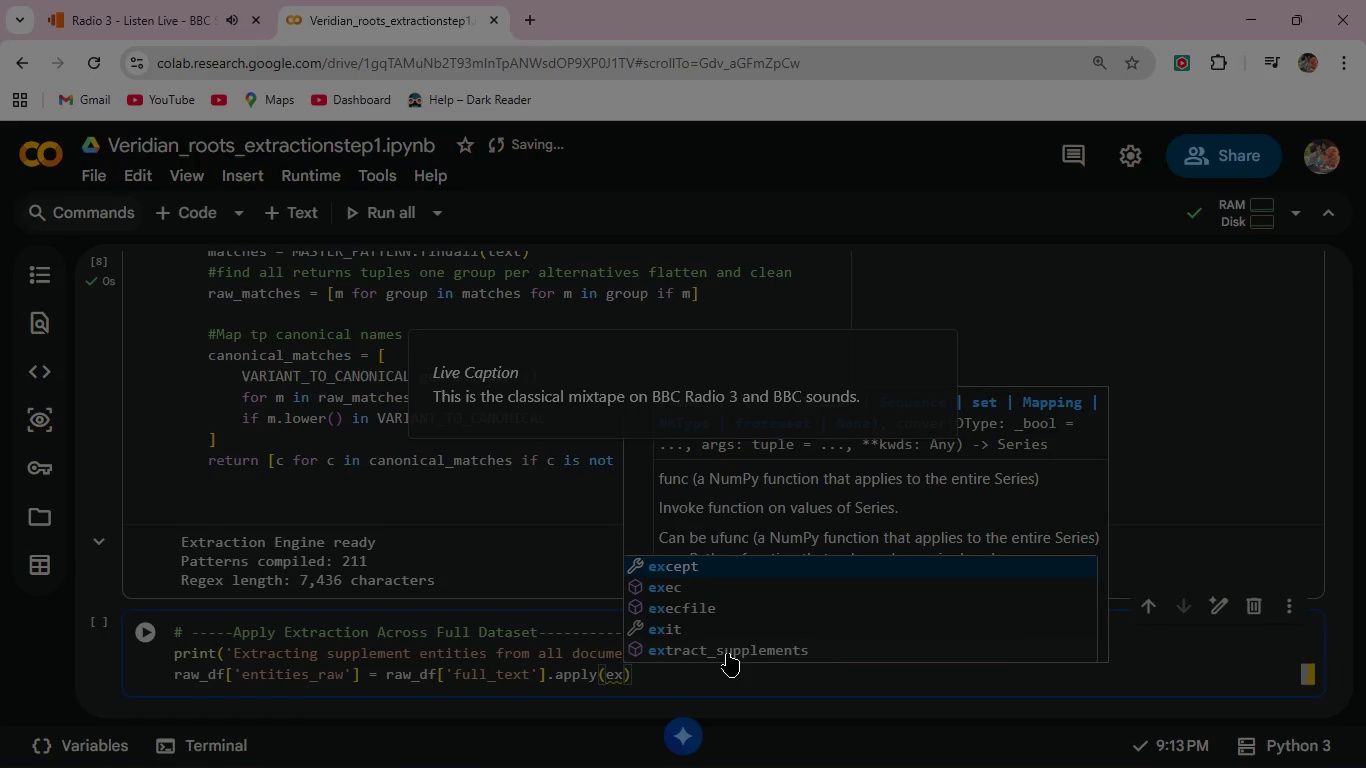 
left_click([724, 651])
 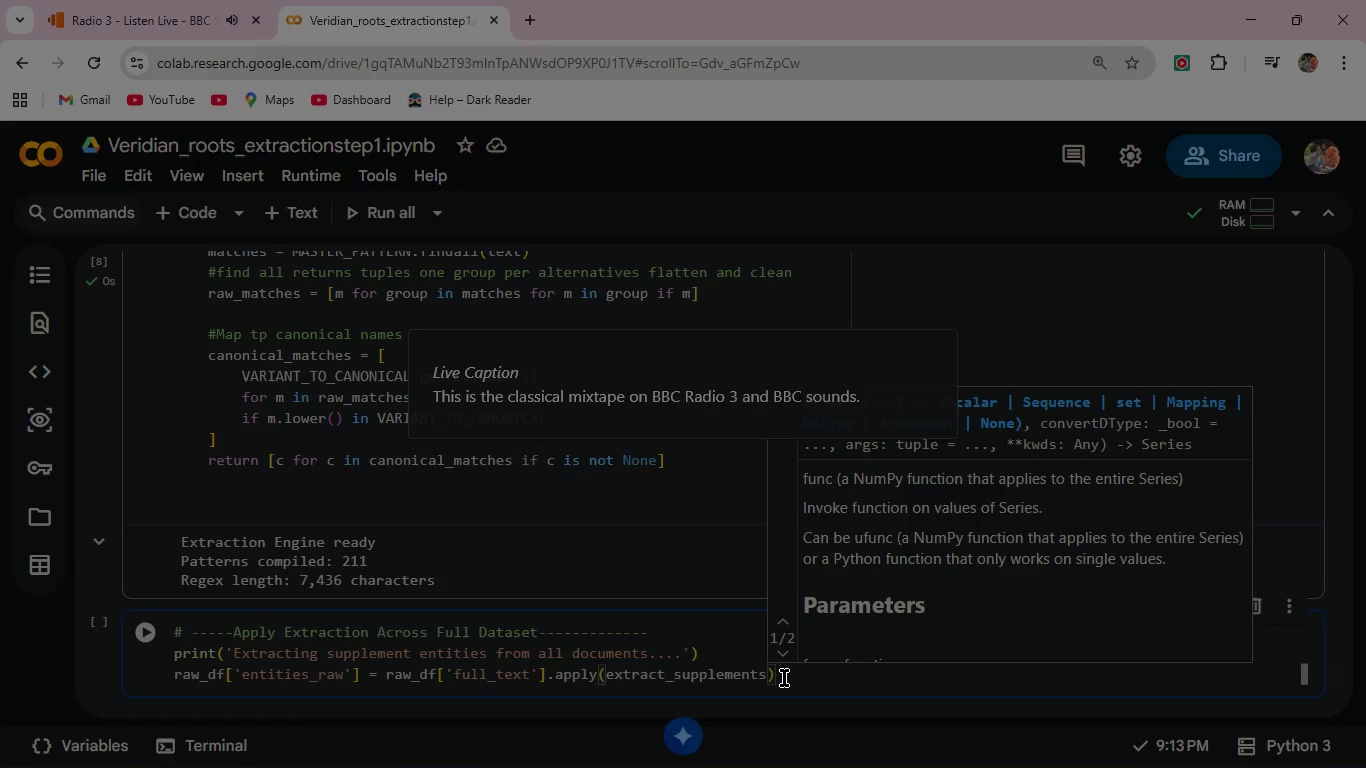 
left_click([800, 677])
 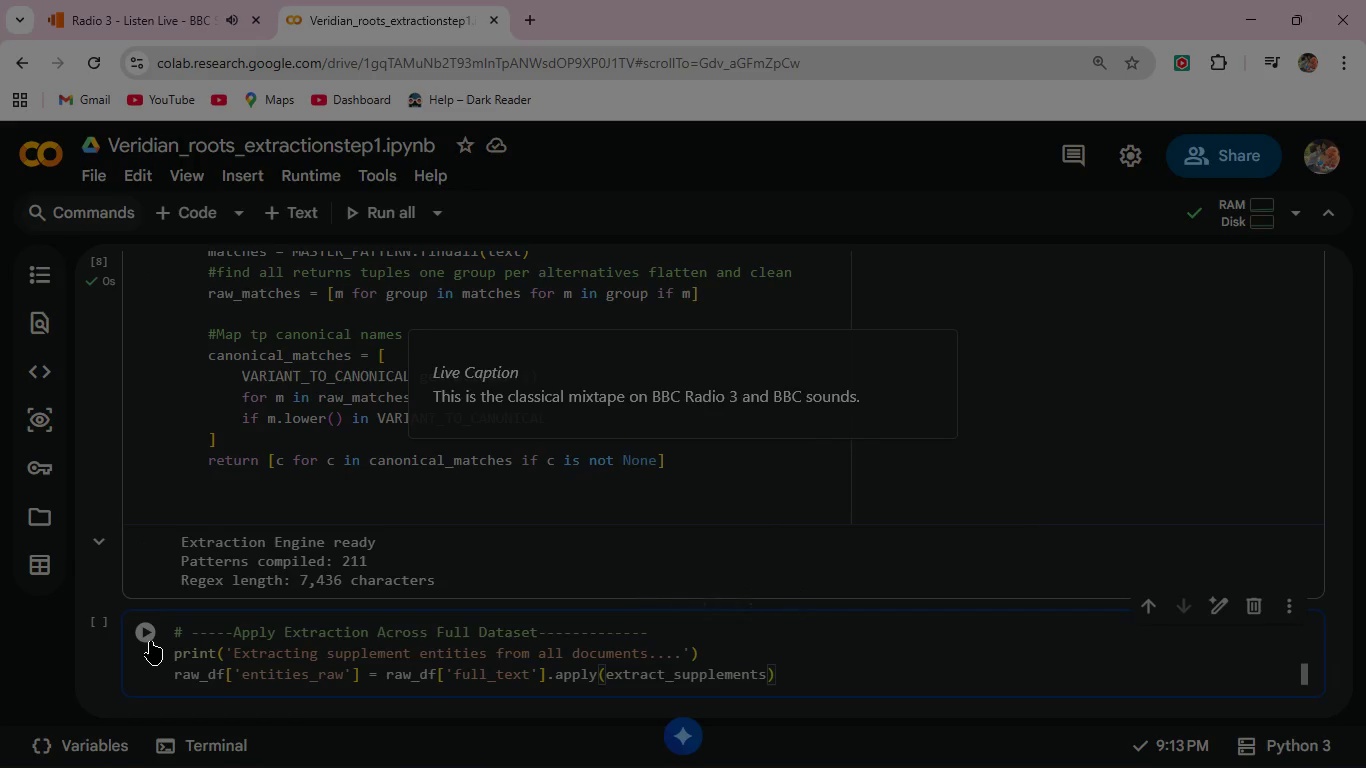 
left_click([145, 631])
 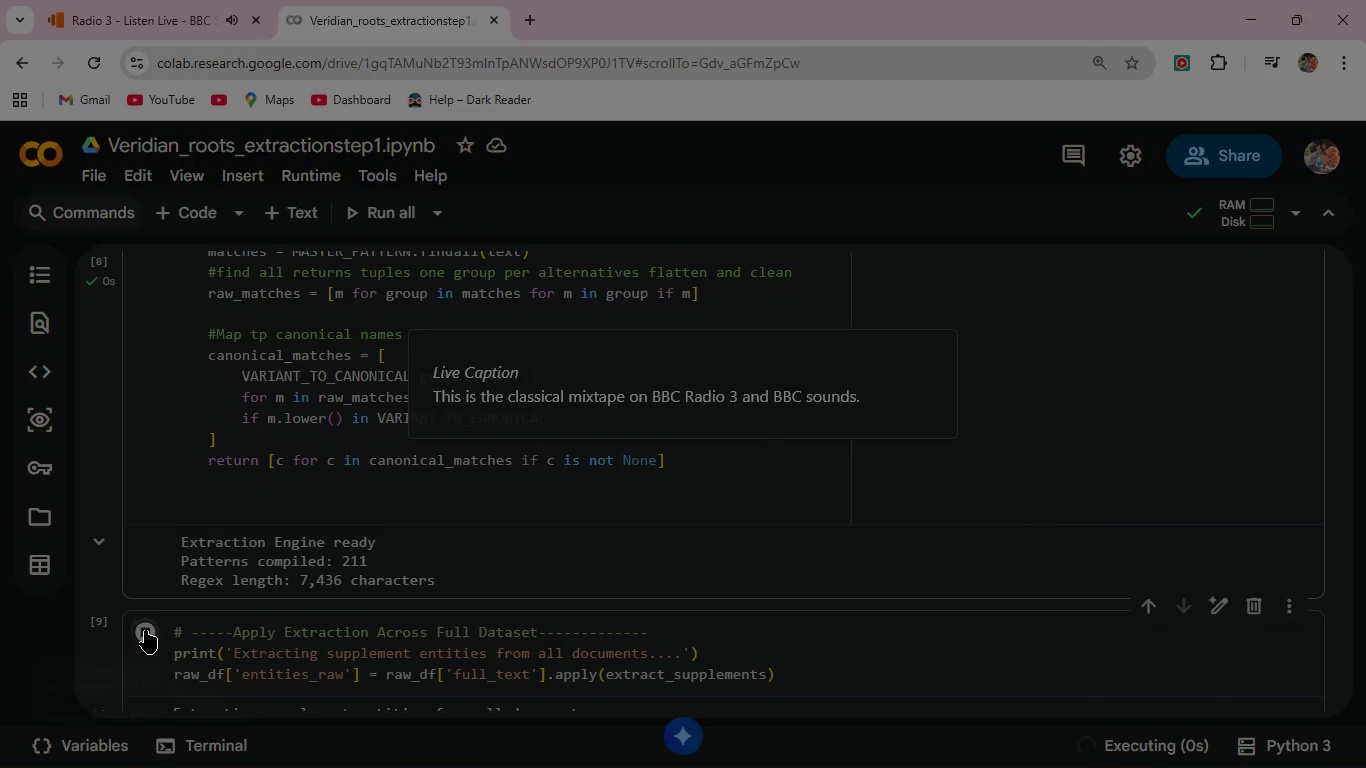 
scroll: coordinate [359, 613], scroll_direction: down, amount: 2.0
 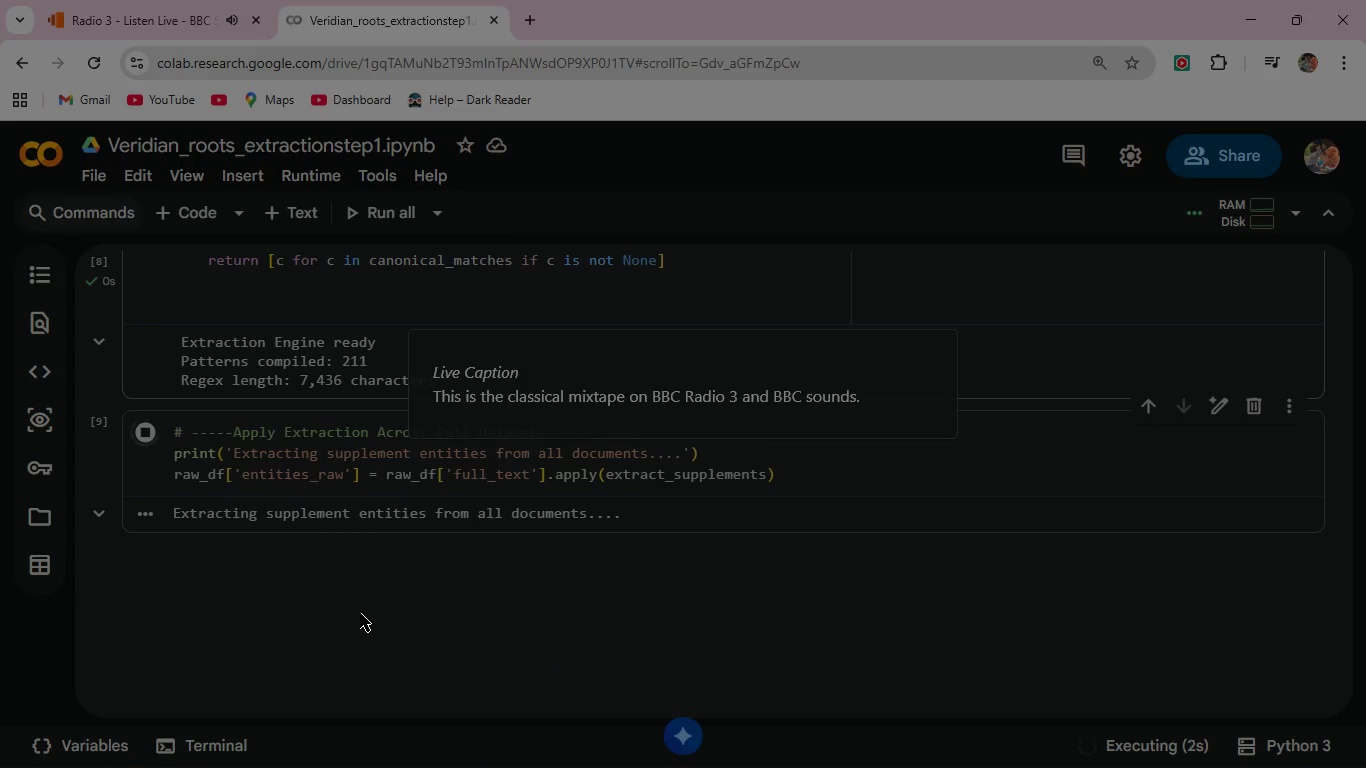 
scroll: coordinate [360, 613], scroll_direction: up, amount: 2.0
 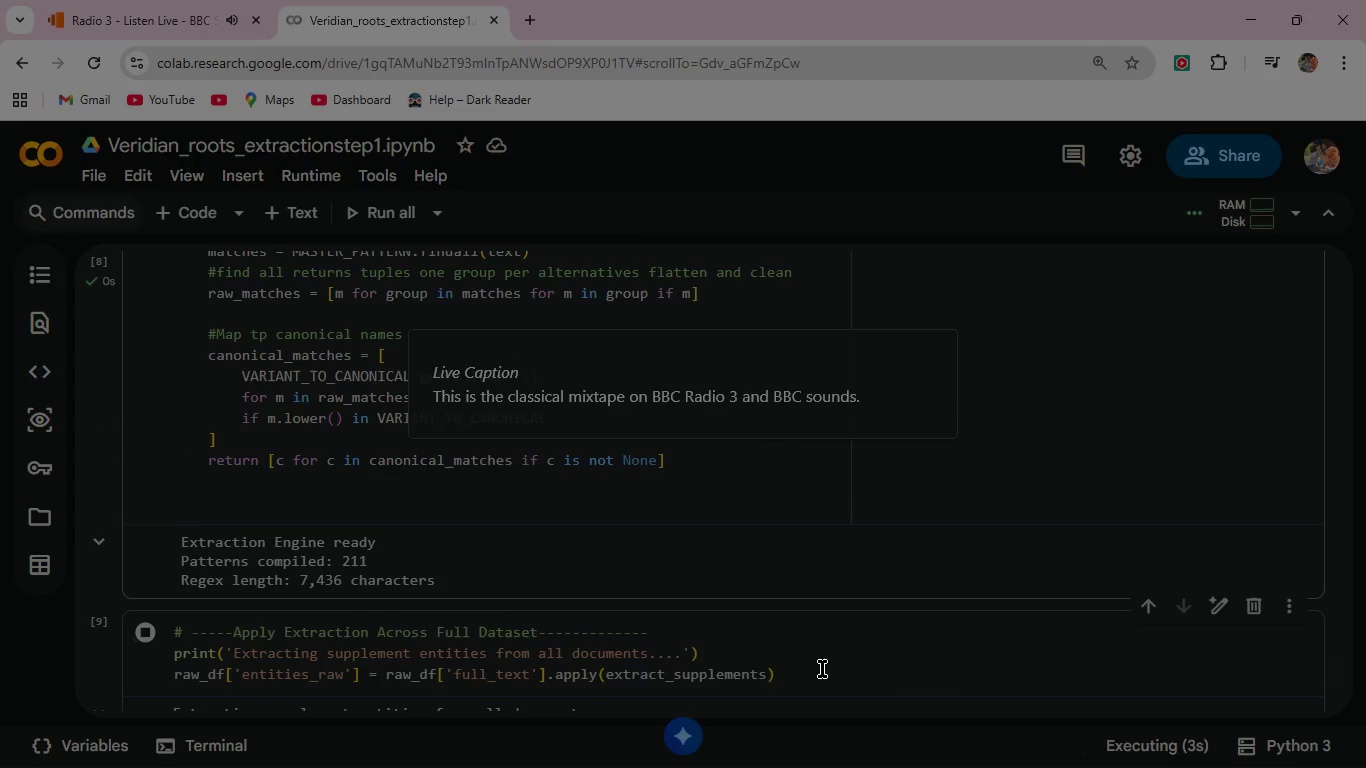 
left_click([818, 669])
 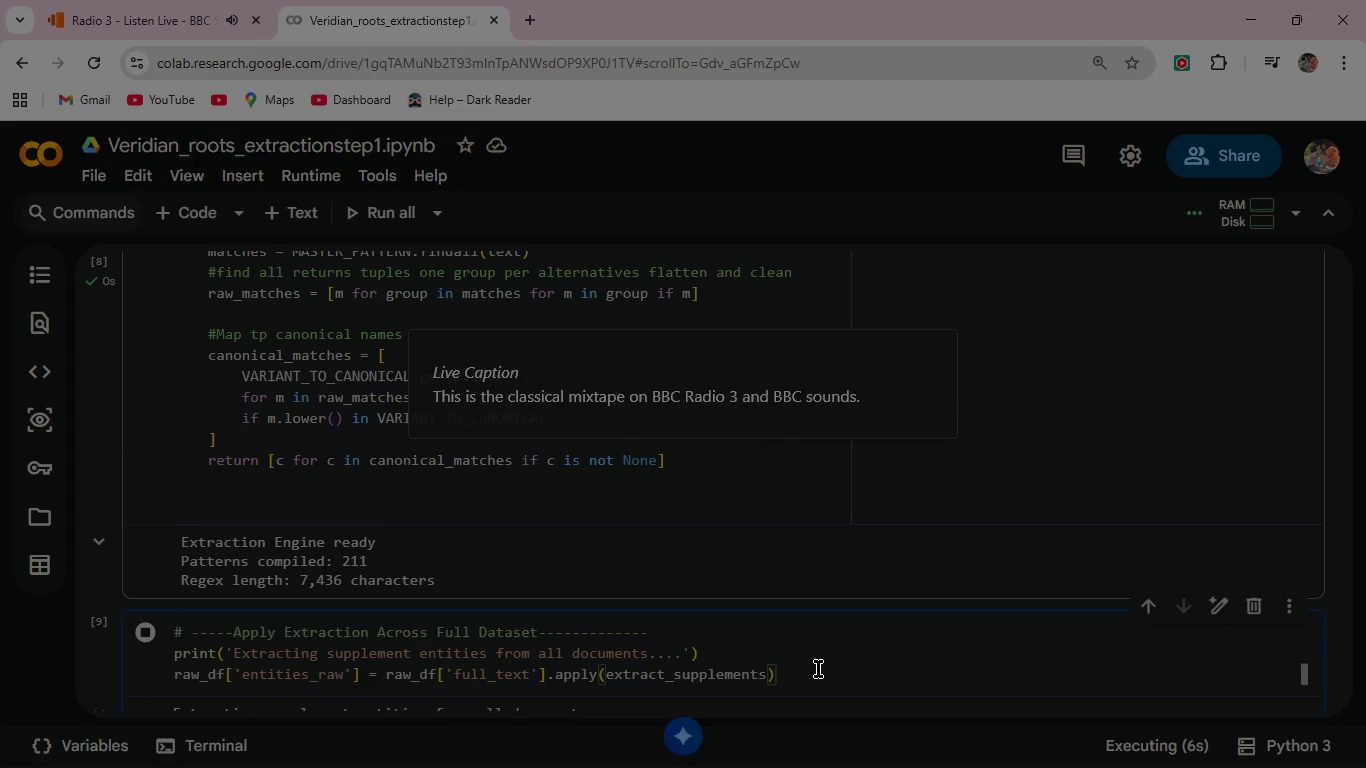 
key(Enter)
 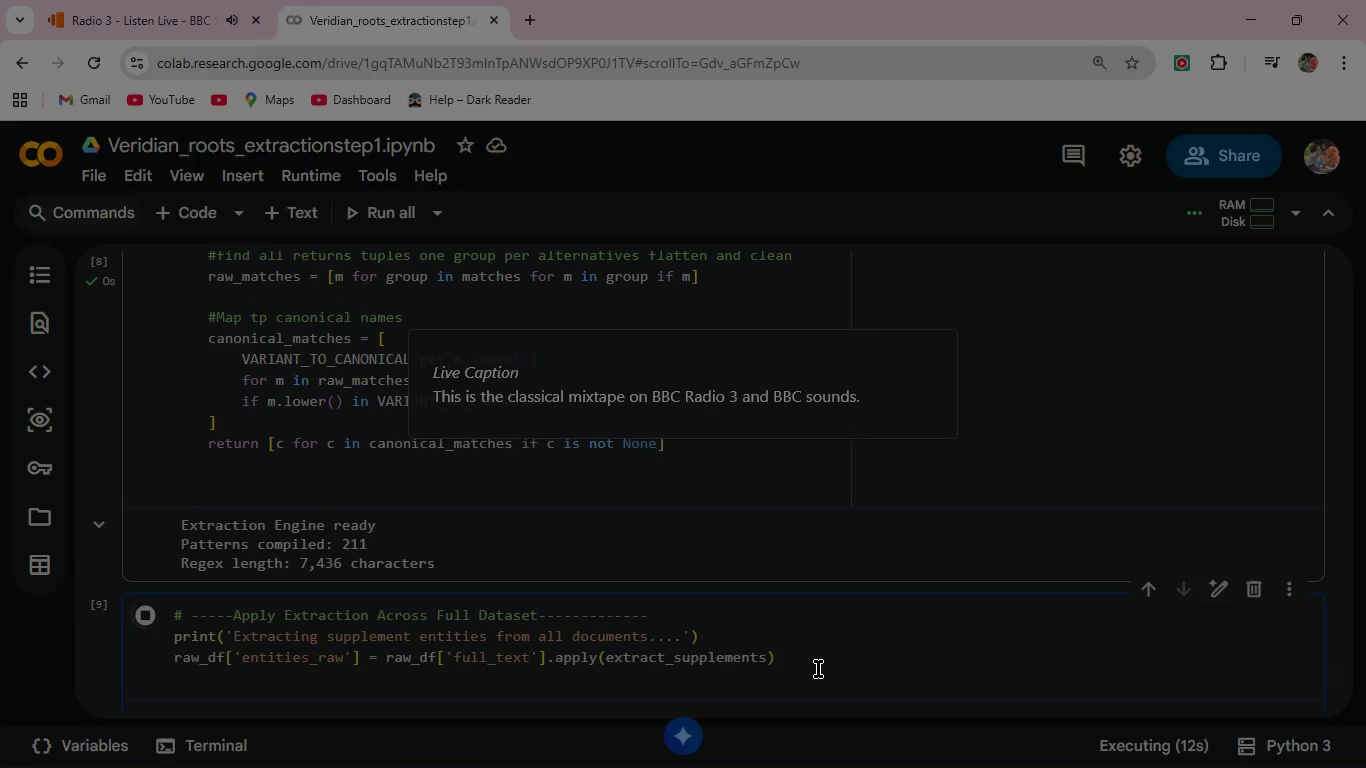 
wait(9.86)
 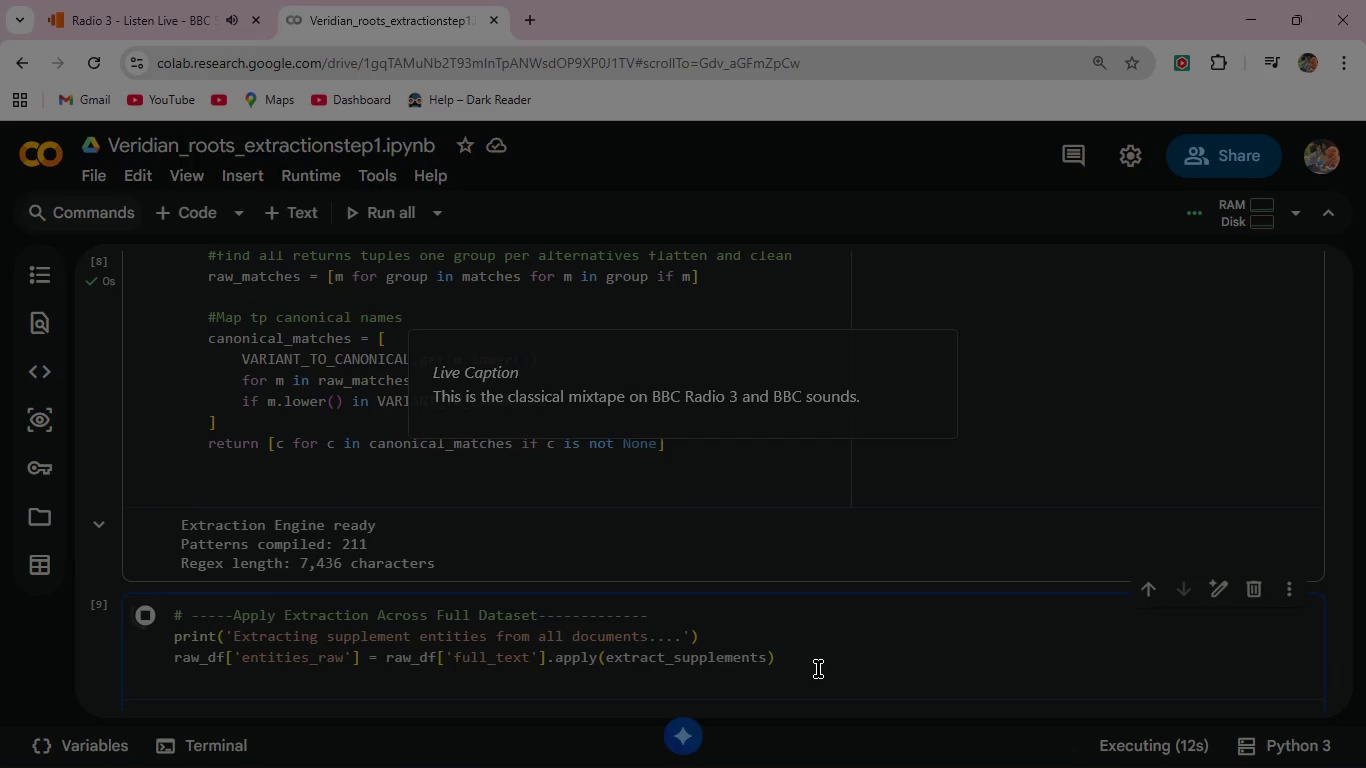 
scroll: coordinate [927, 583], scroll_direction: down, amount: 2.0
 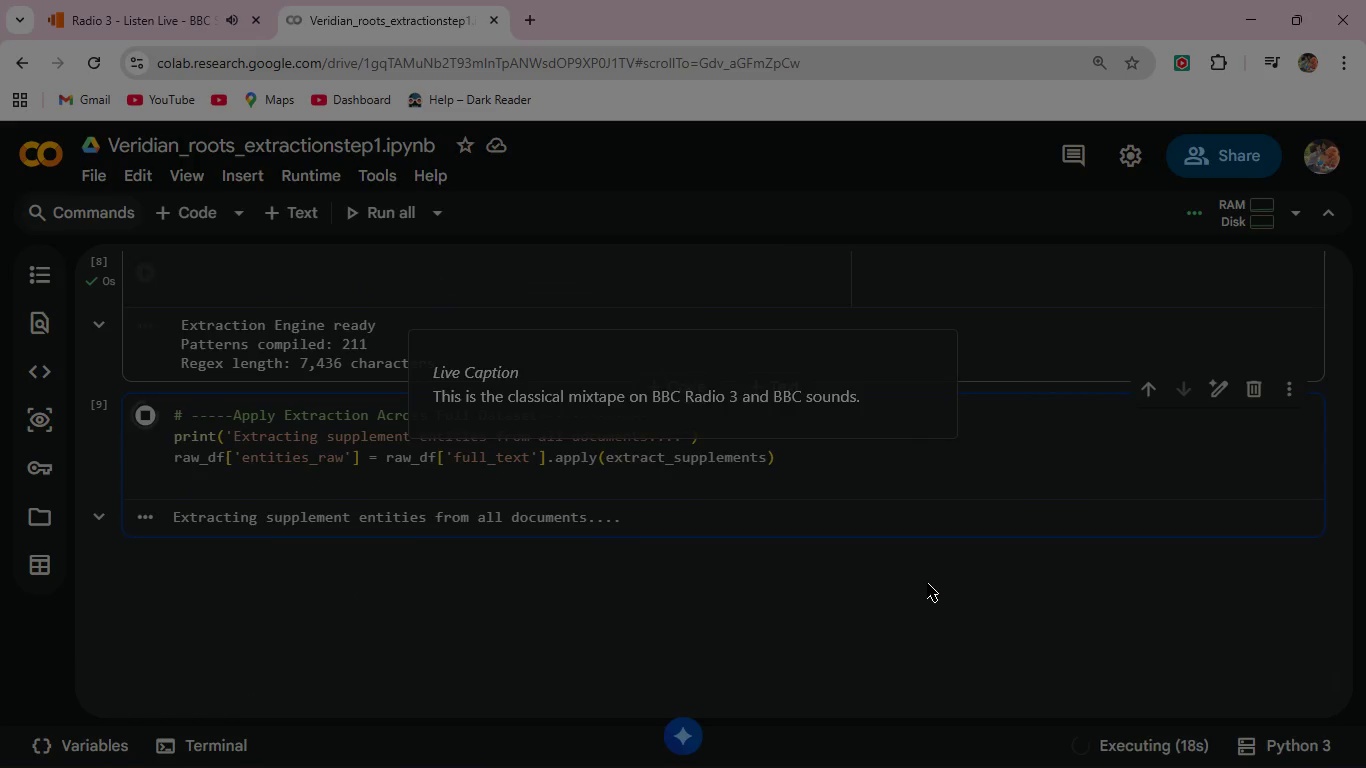 
scroll: coordinate [927, 583], scroll_direction: up, amount: 1.0
 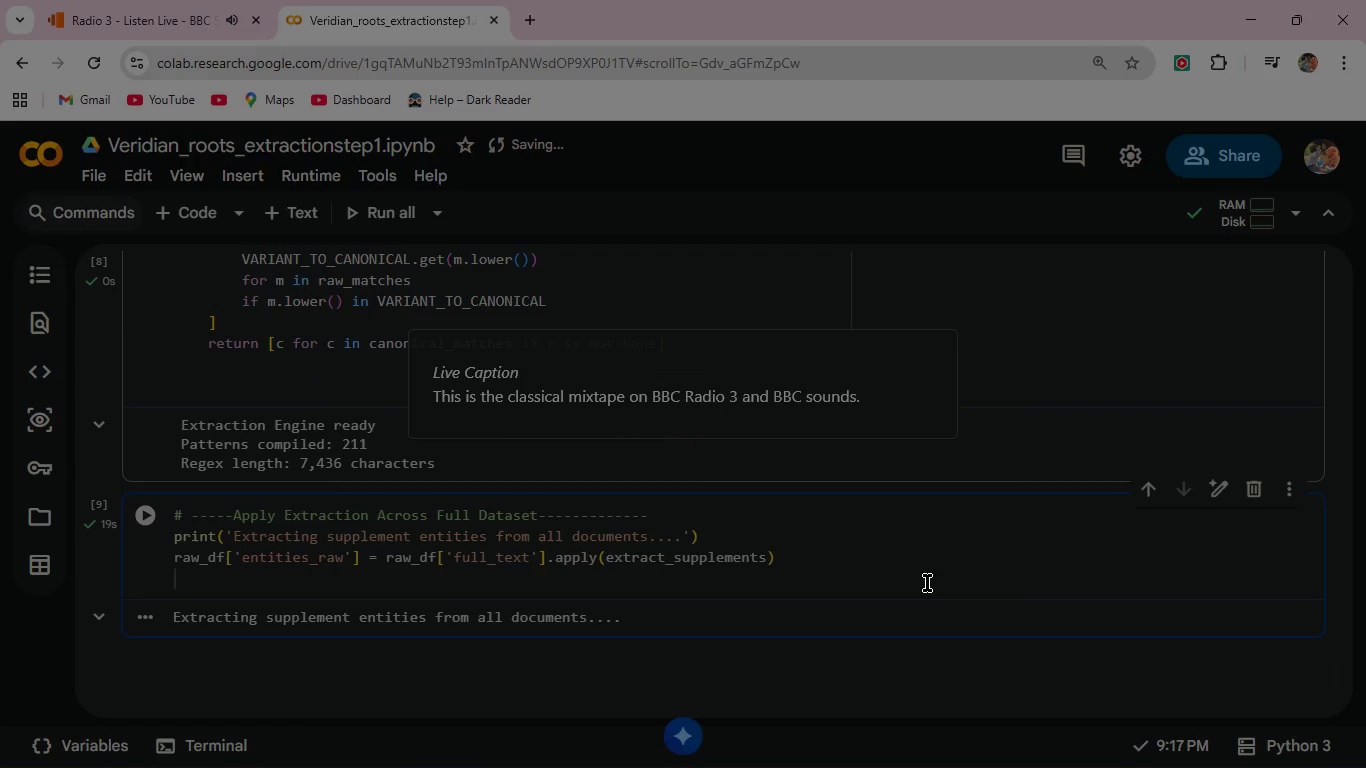 
type(raw)
 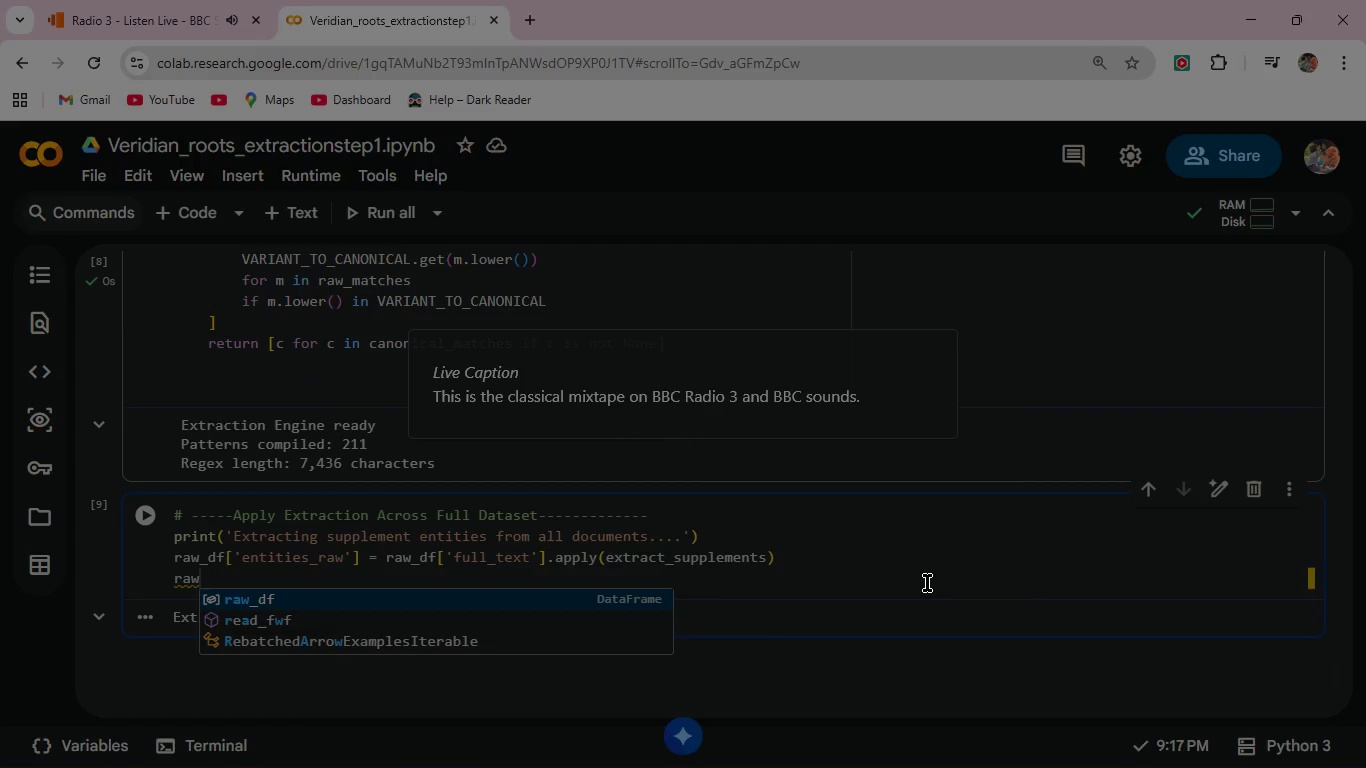 
key(Enter)
 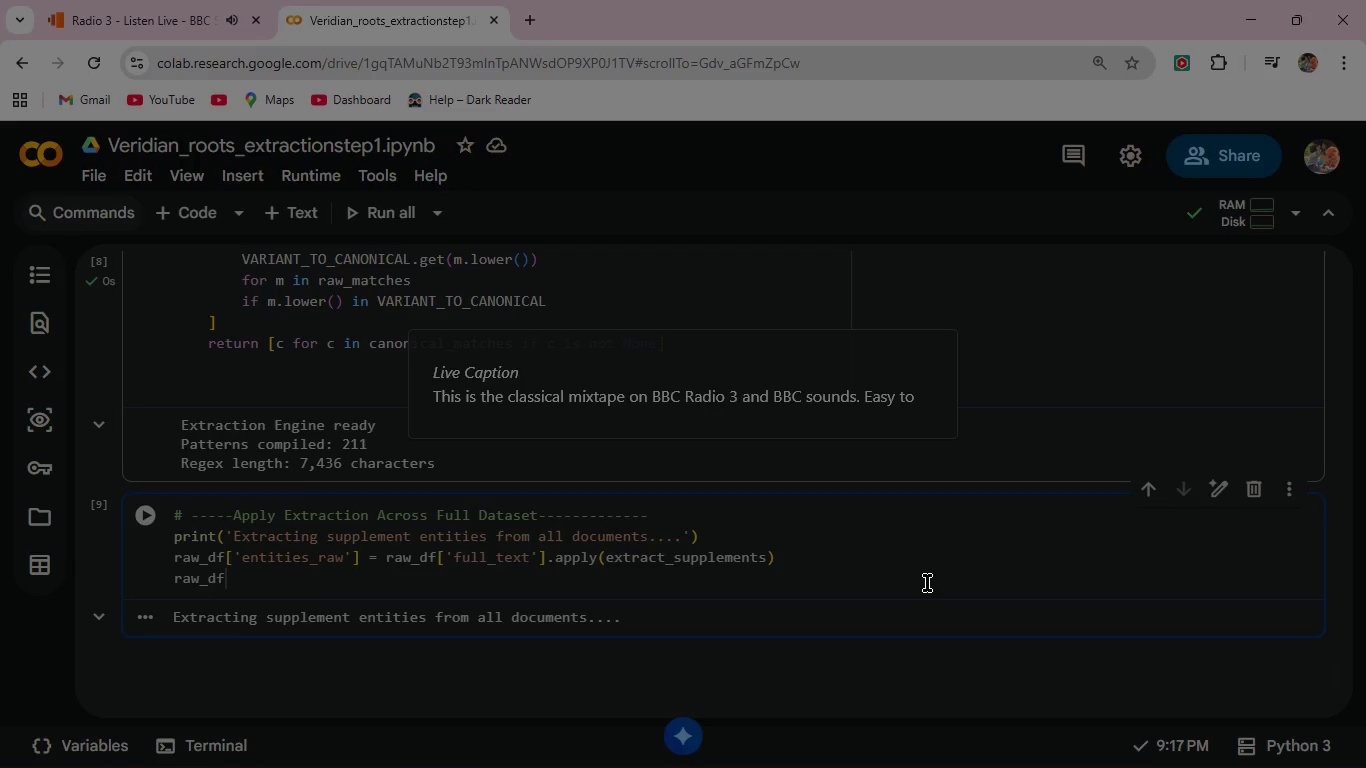 
wait(27.06)
 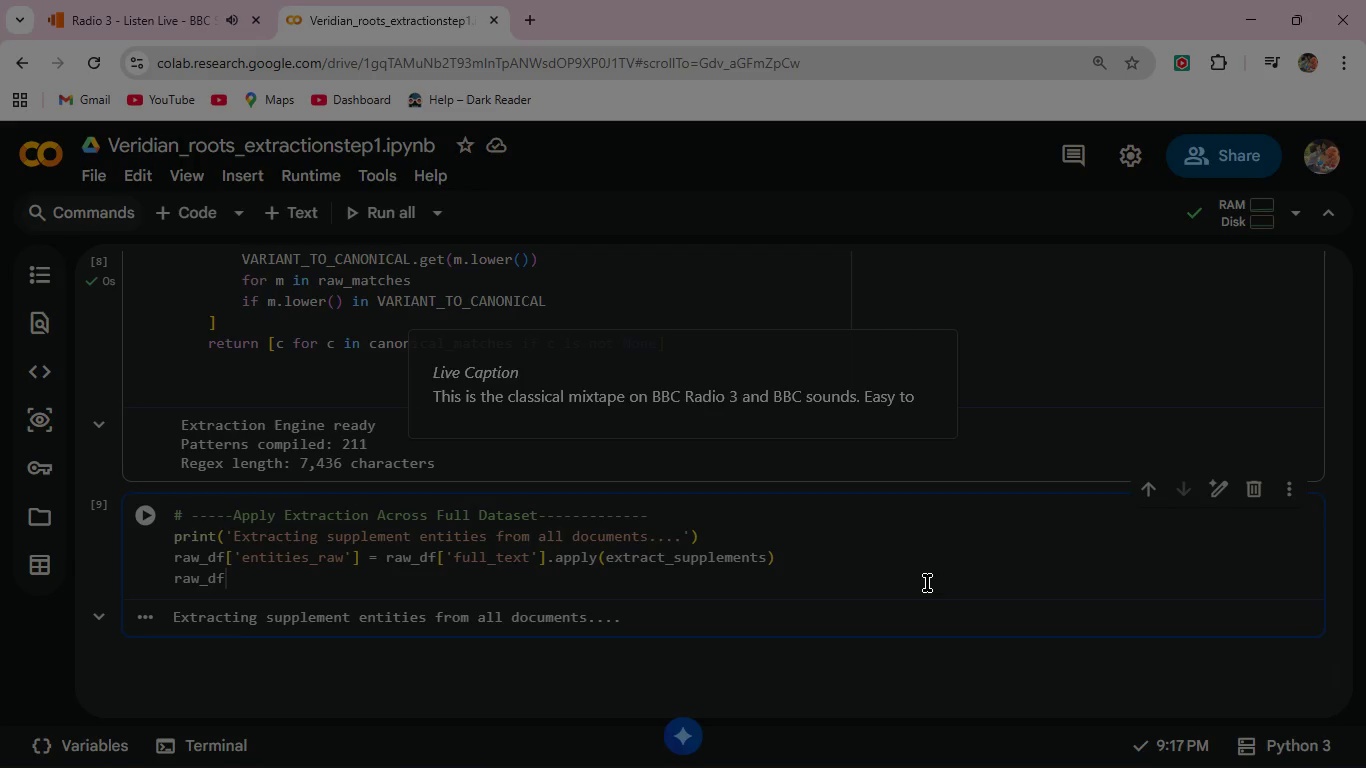 
type(['entities_unique)
 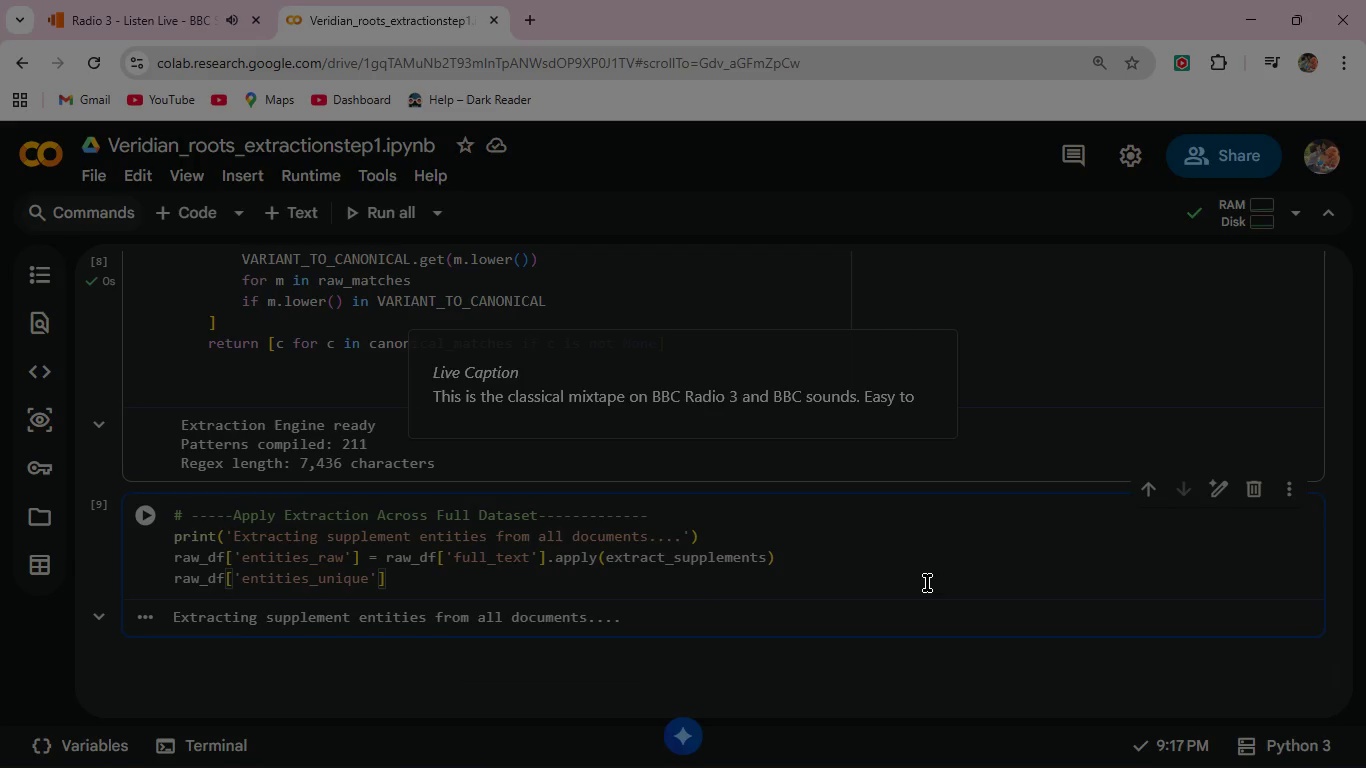 
key(ArrowRight)
 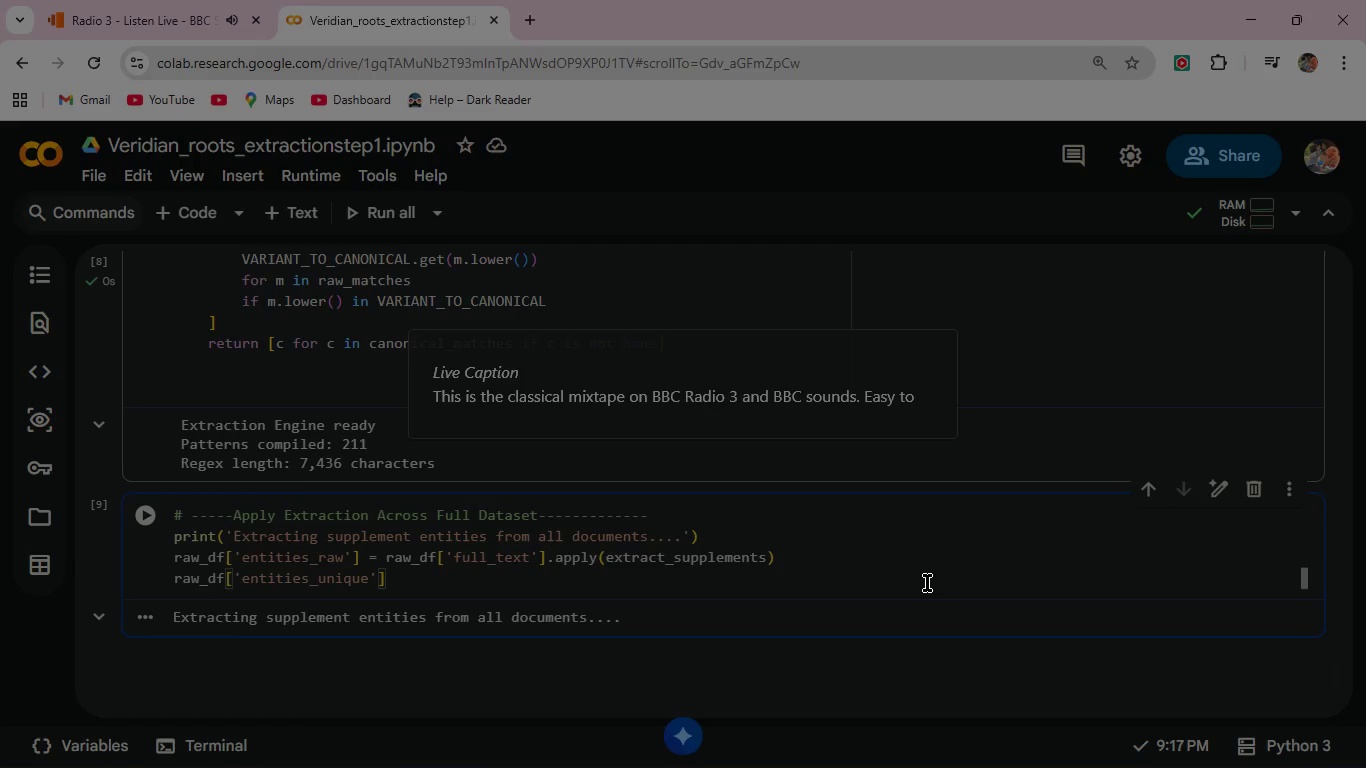 
key(ArrowRight)
 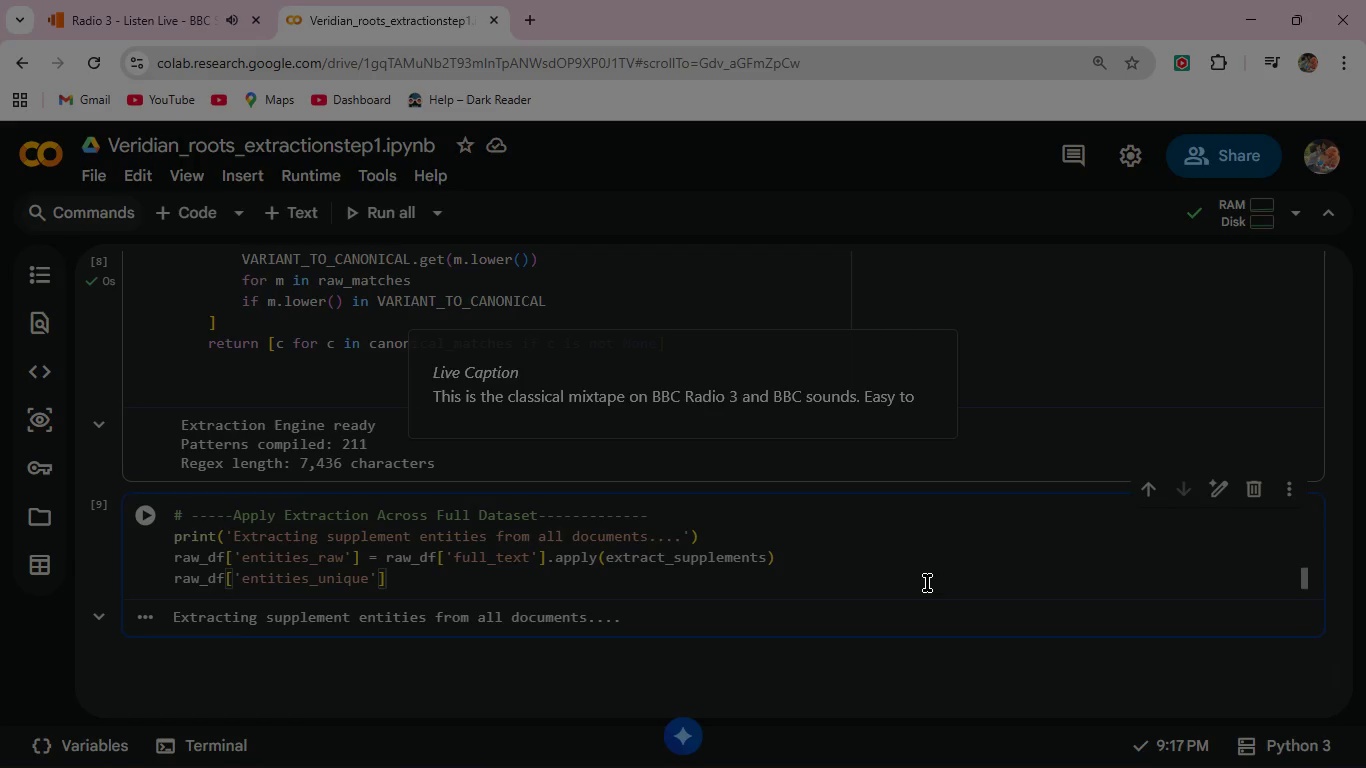 
type( = raw)
 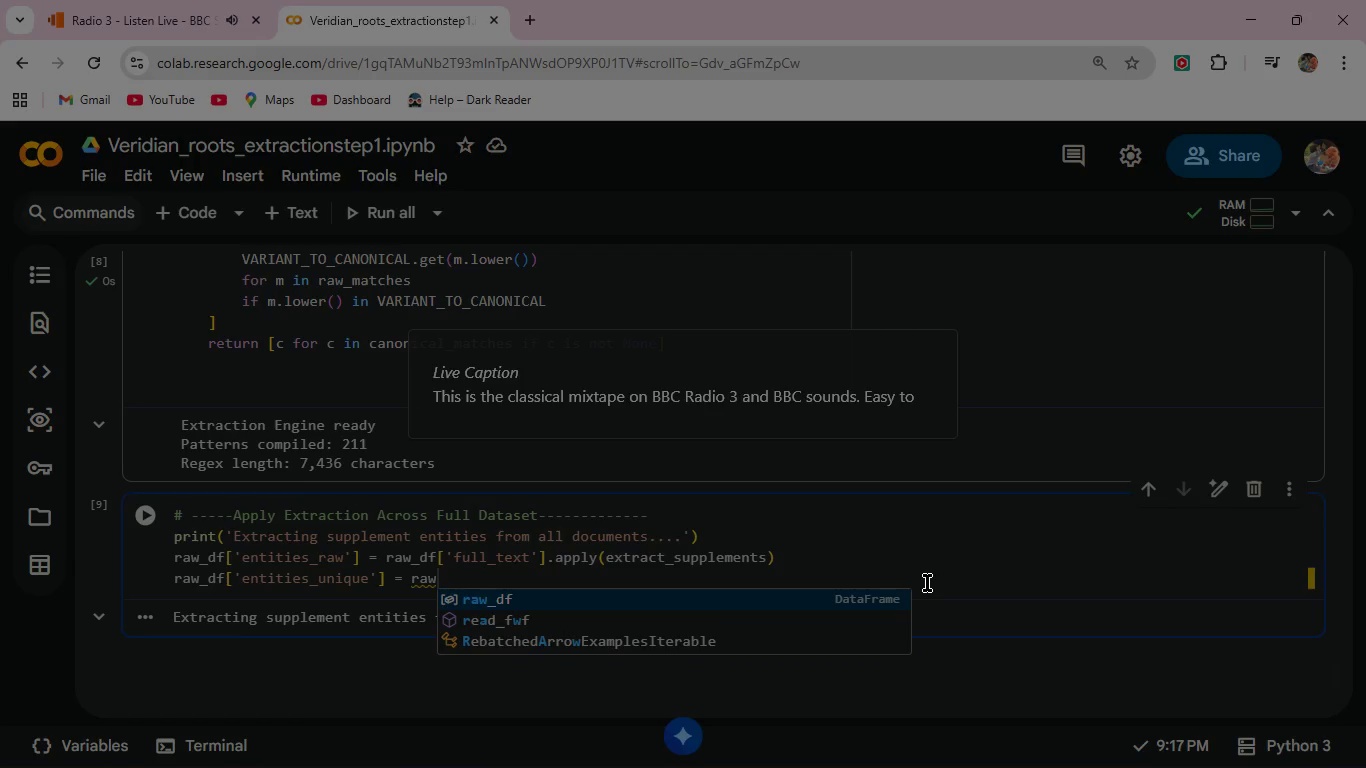 
key(Enter)
 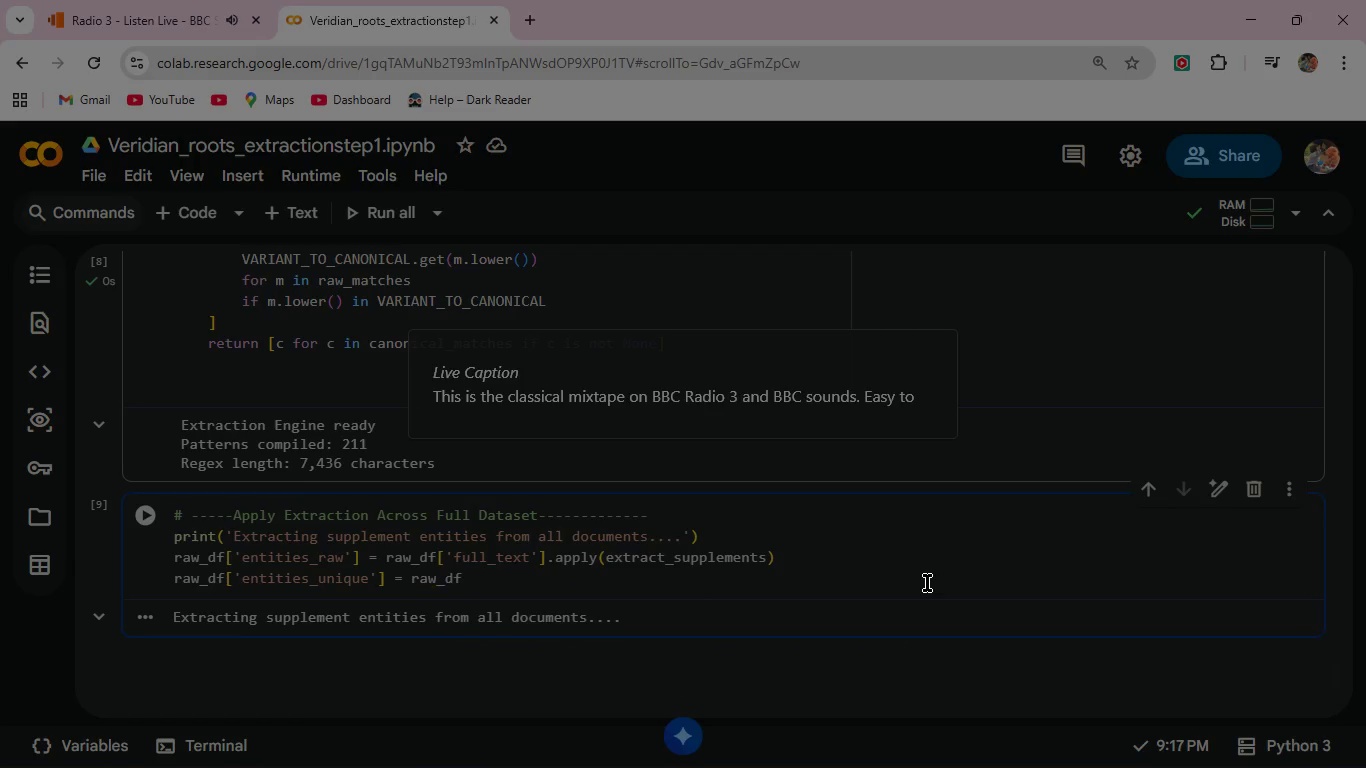 
type(['en)
 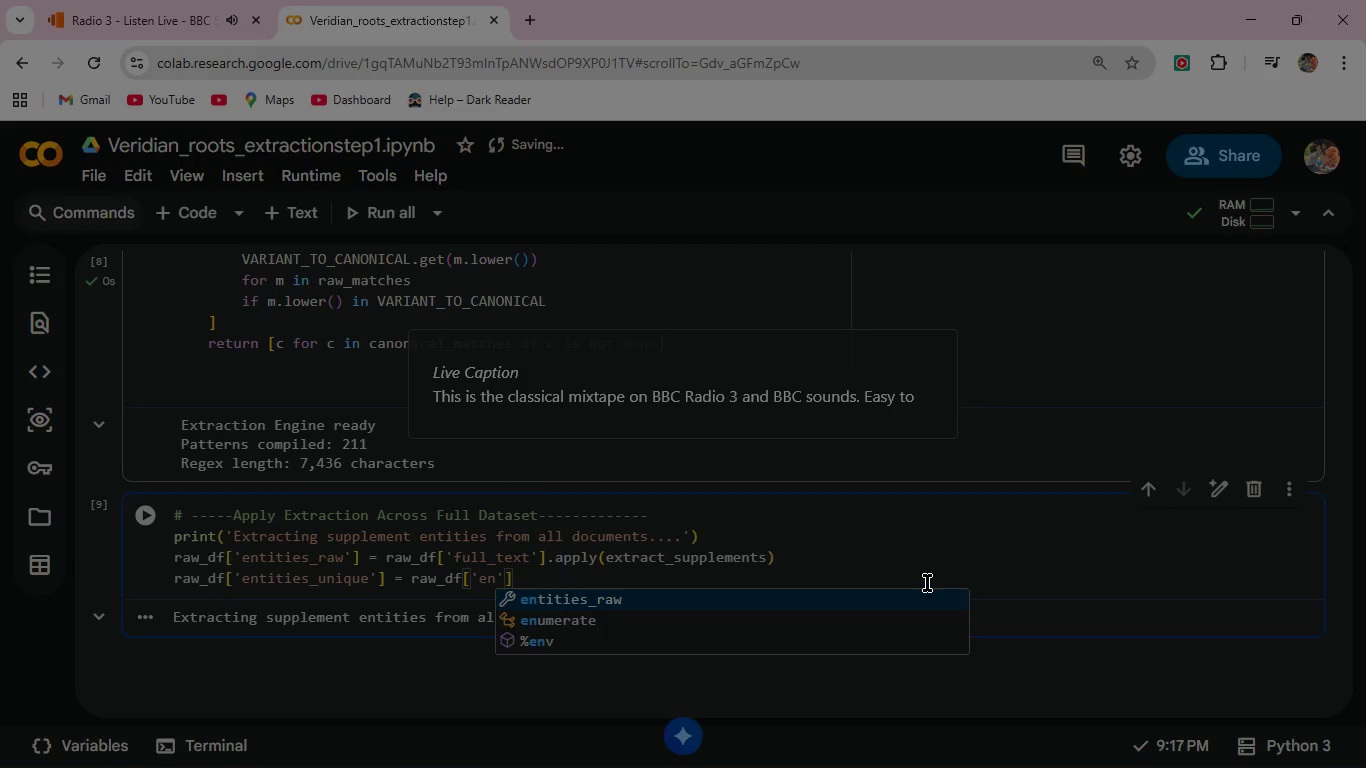 
key(Enter)
 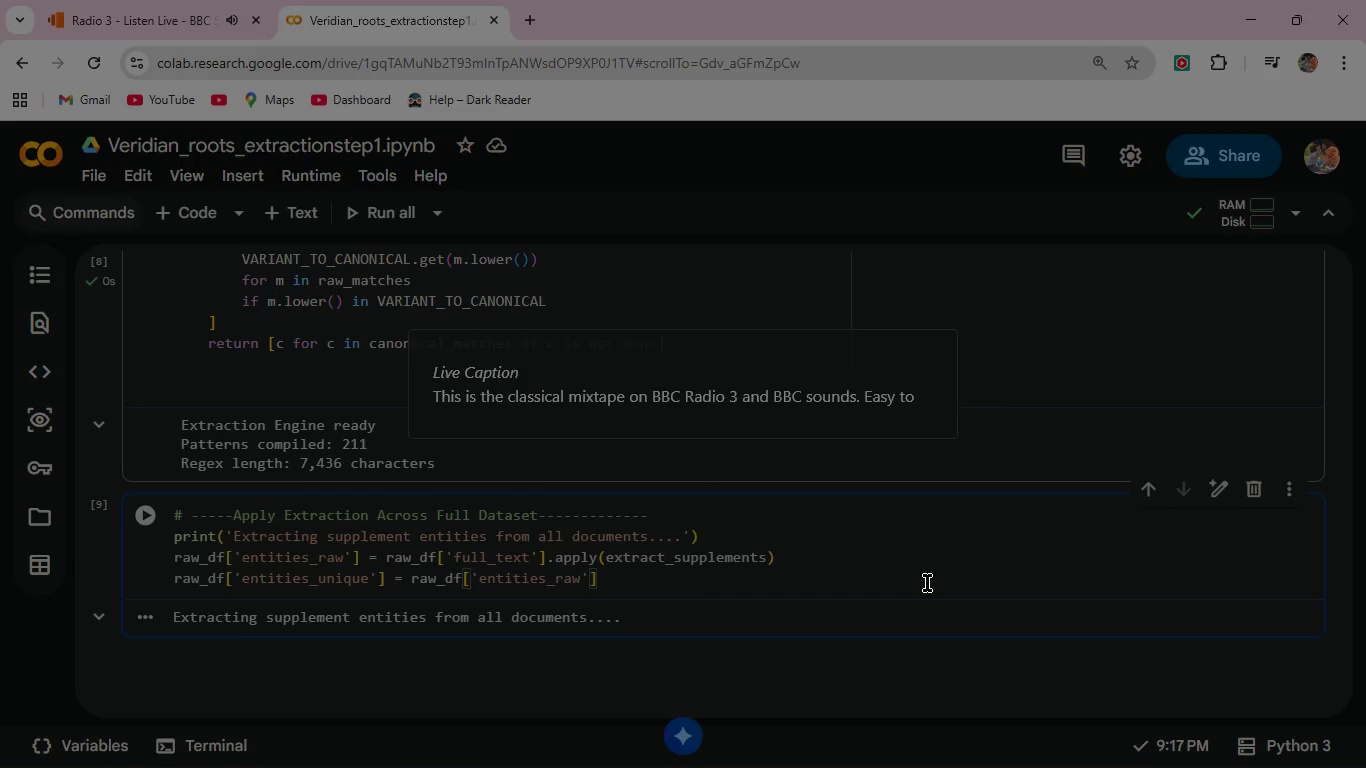 
key(ArrowRight)
 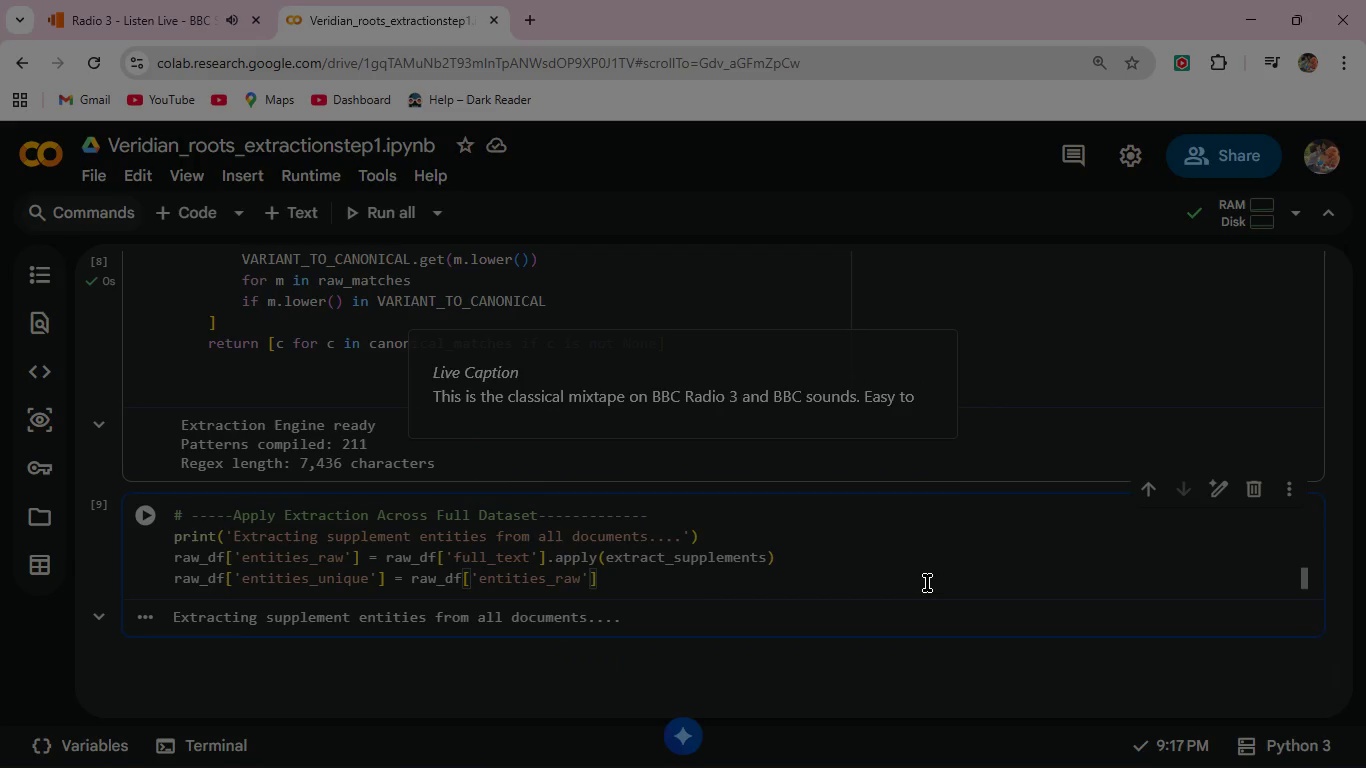 
key(ArrowRight)
 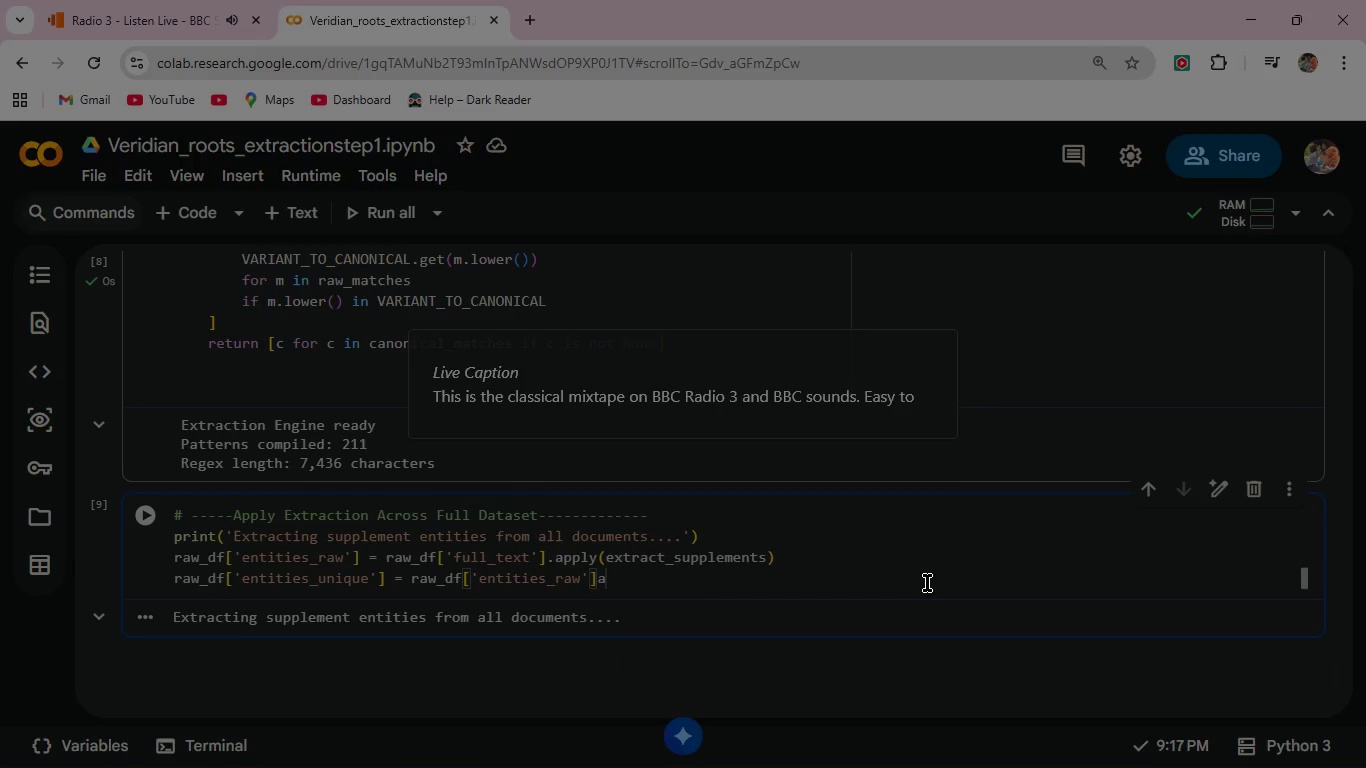 
type(a)
key(Backspace)
type(.apply)
 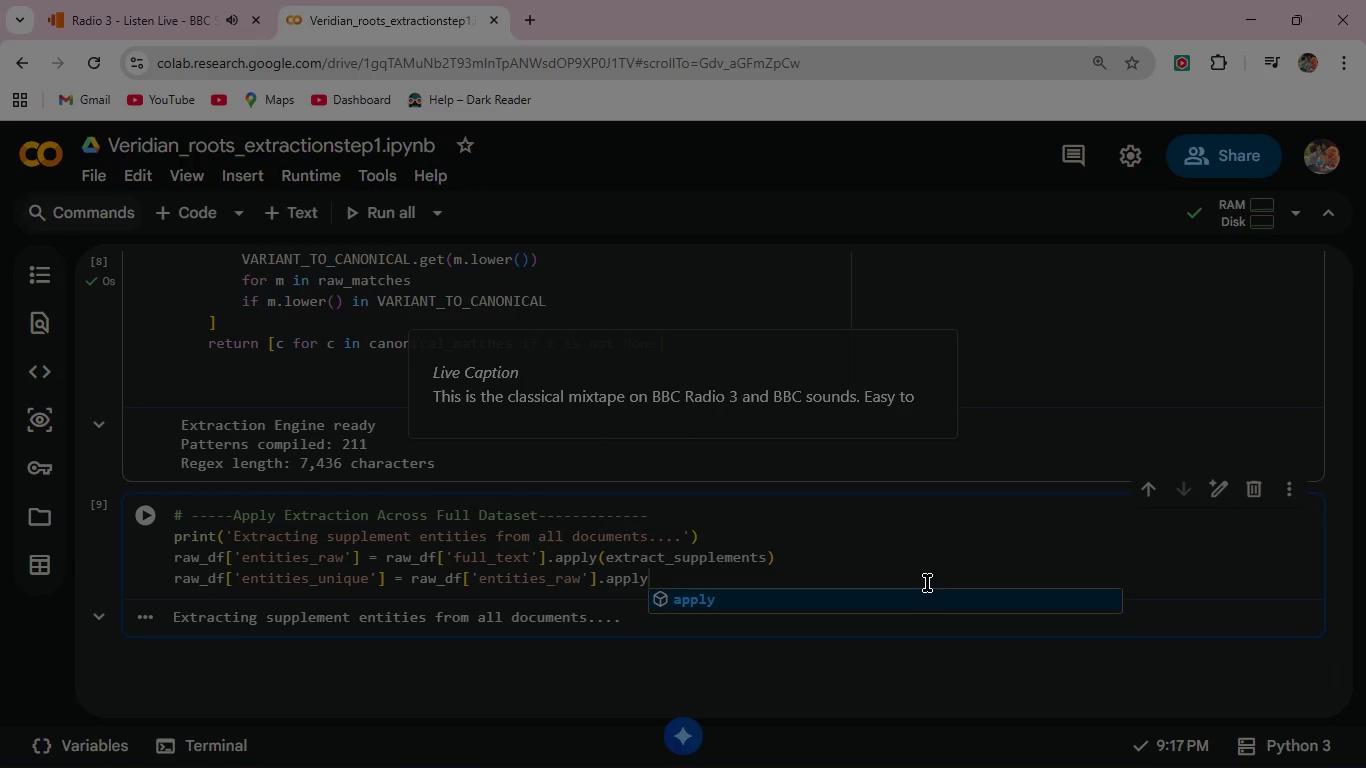 
key(Enter)
 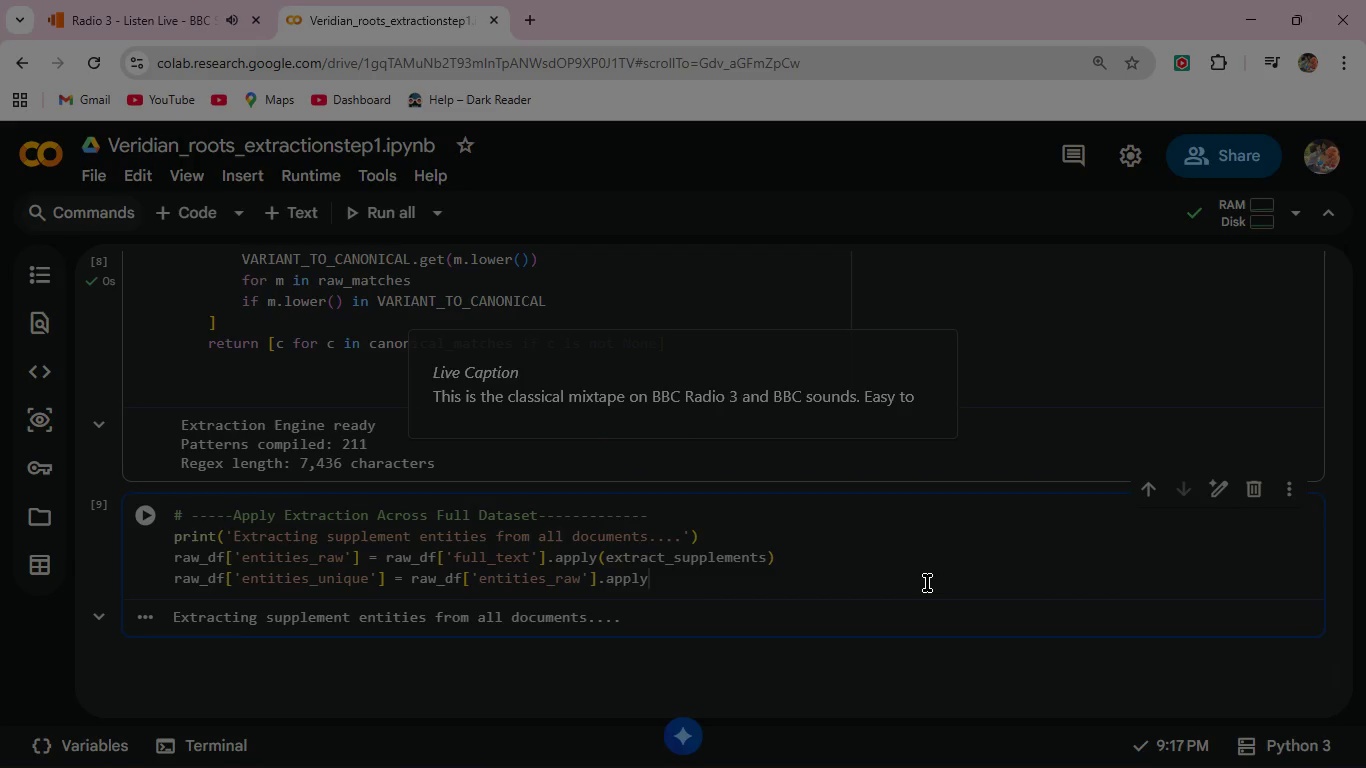 
type((lambda )
 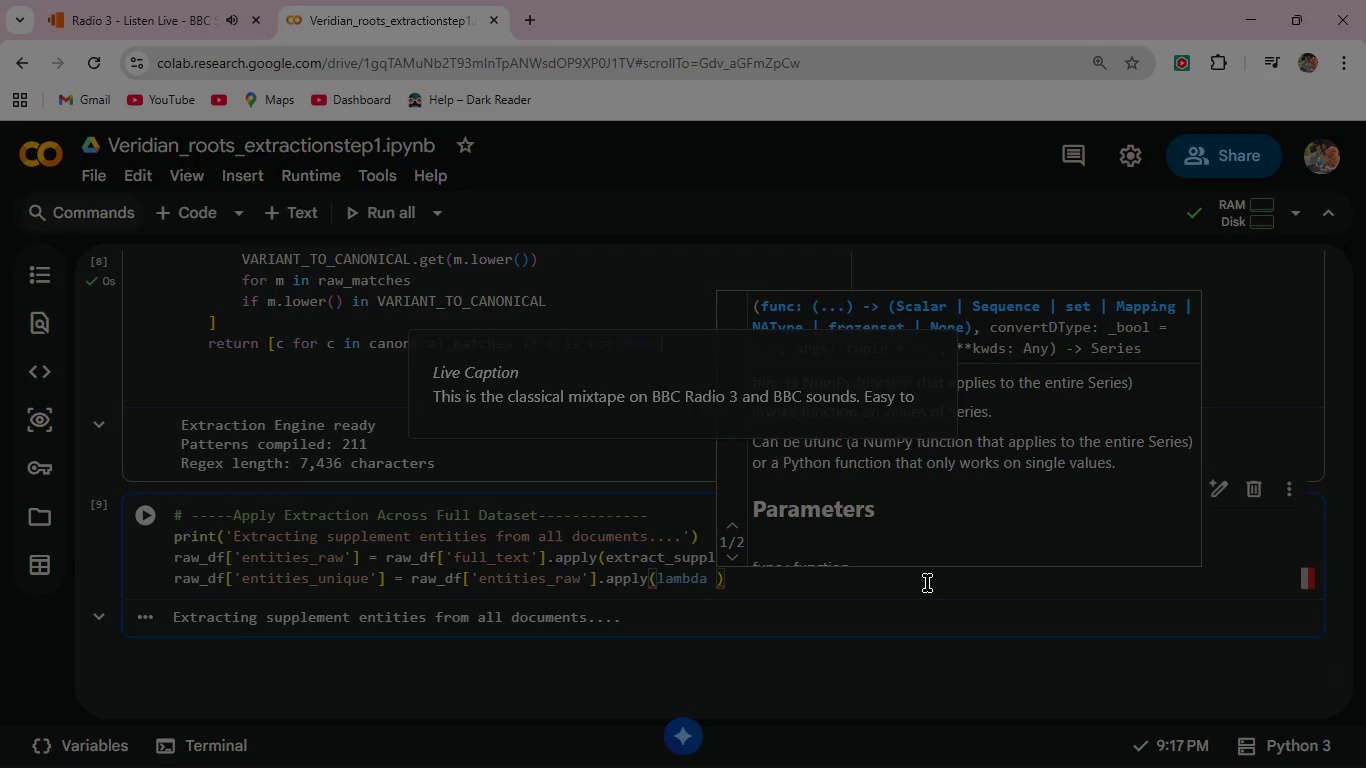 
key(X)
 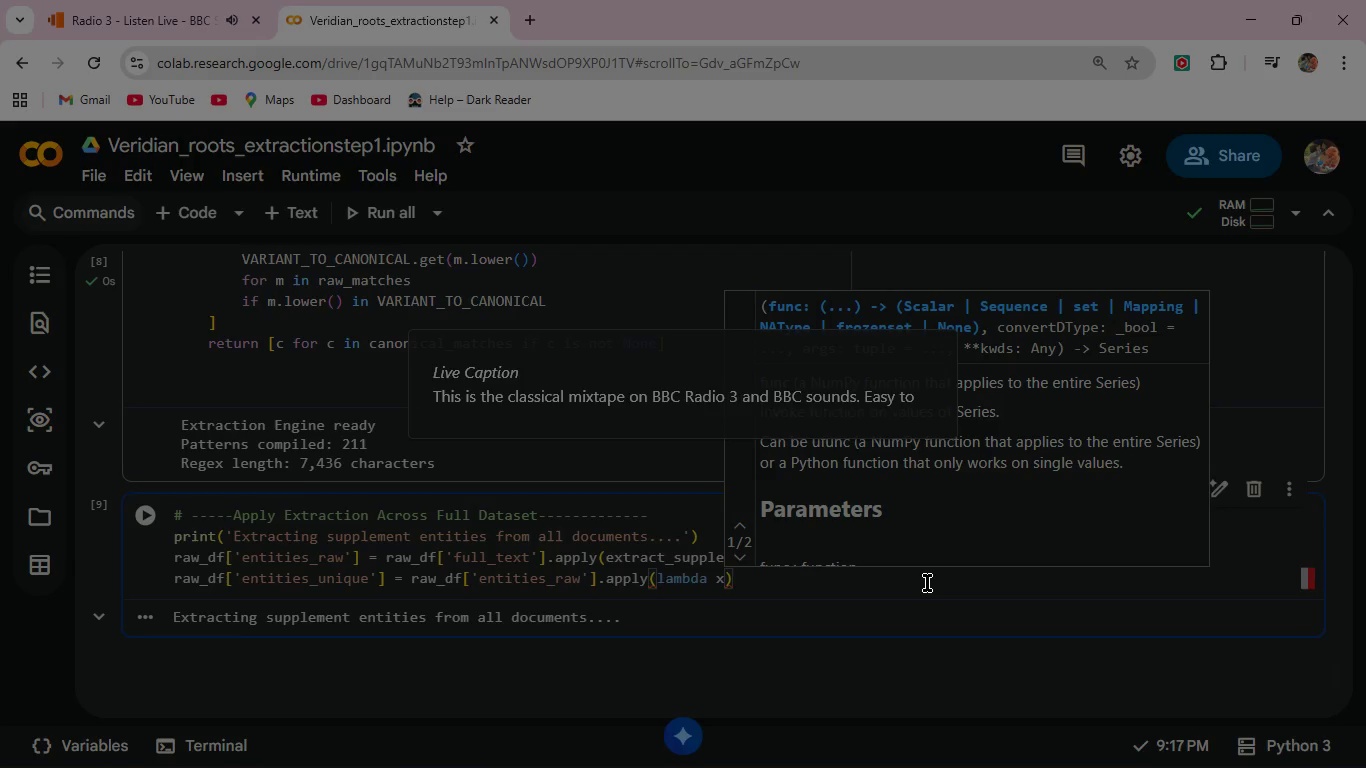 
wait(8.62)
 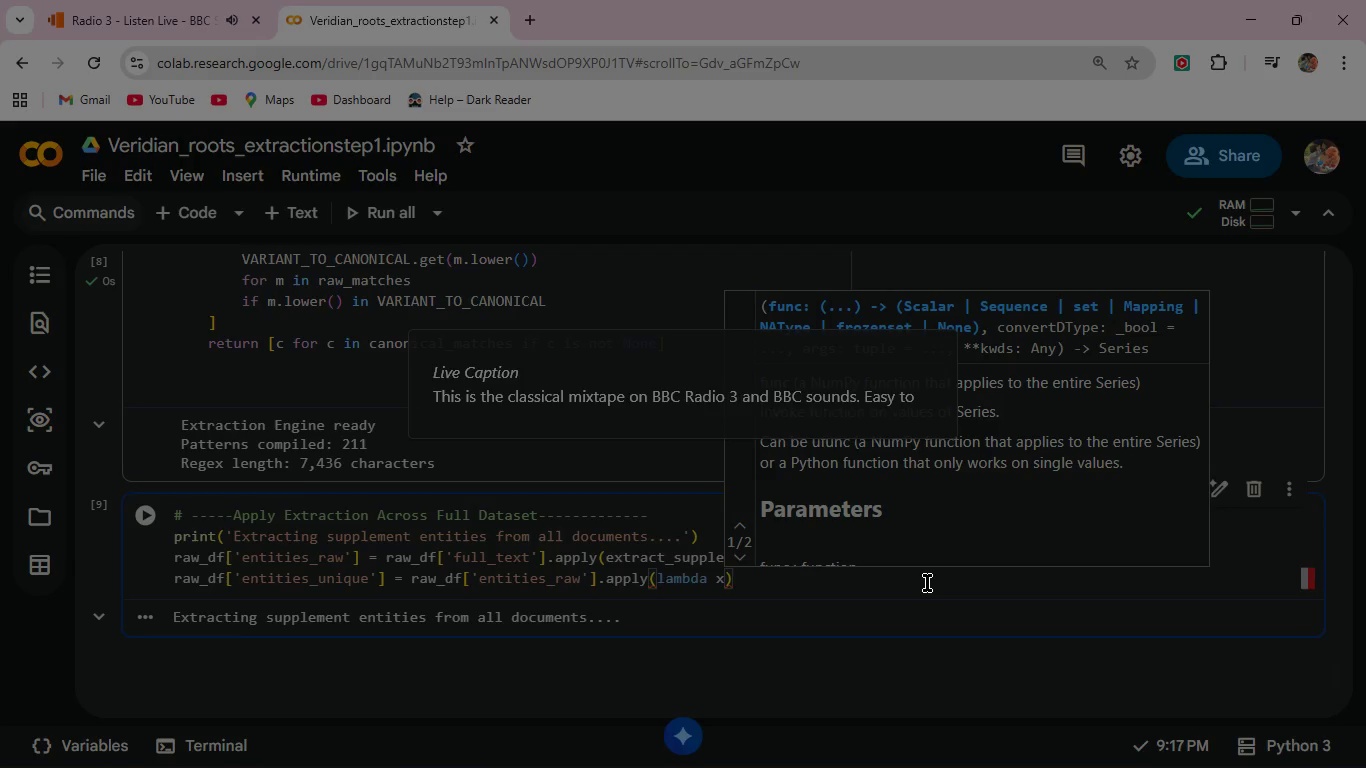 
key(Backspace)
 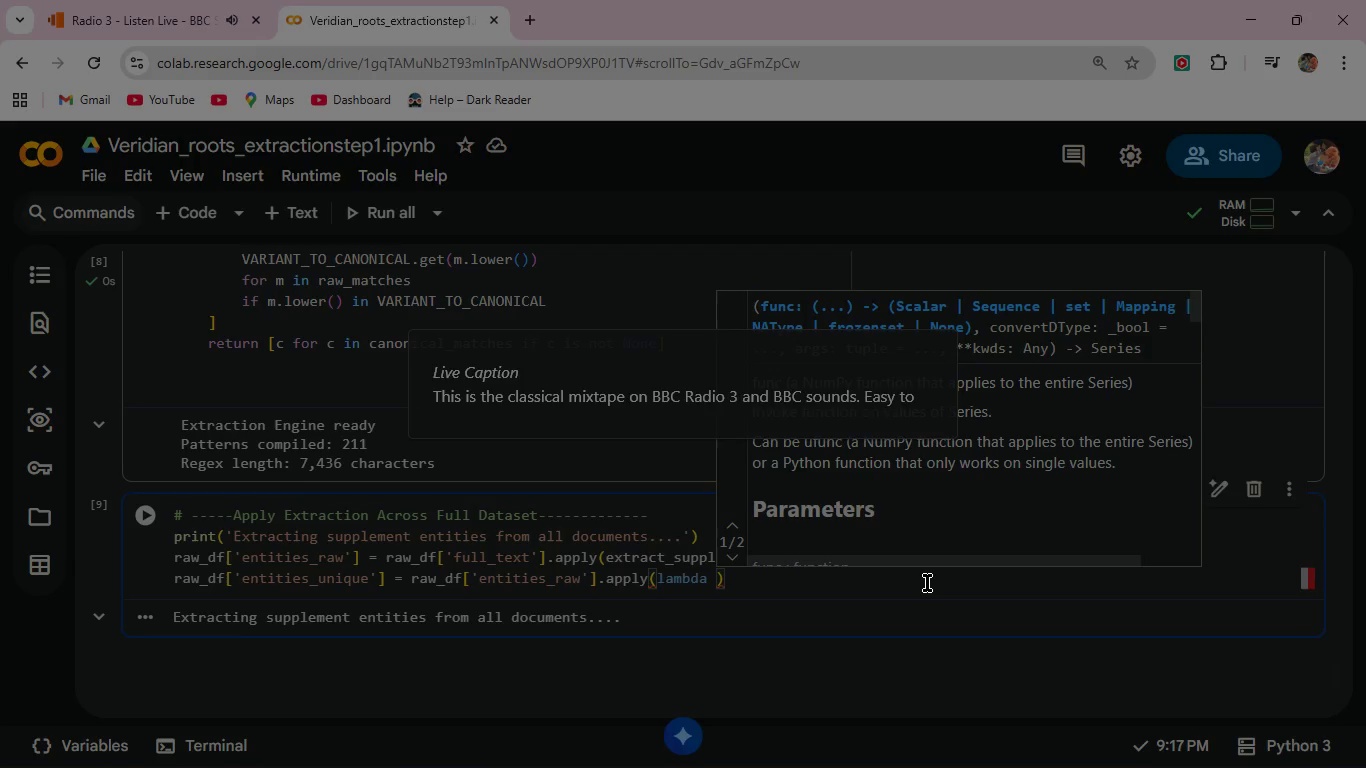 
key(Control+X)
 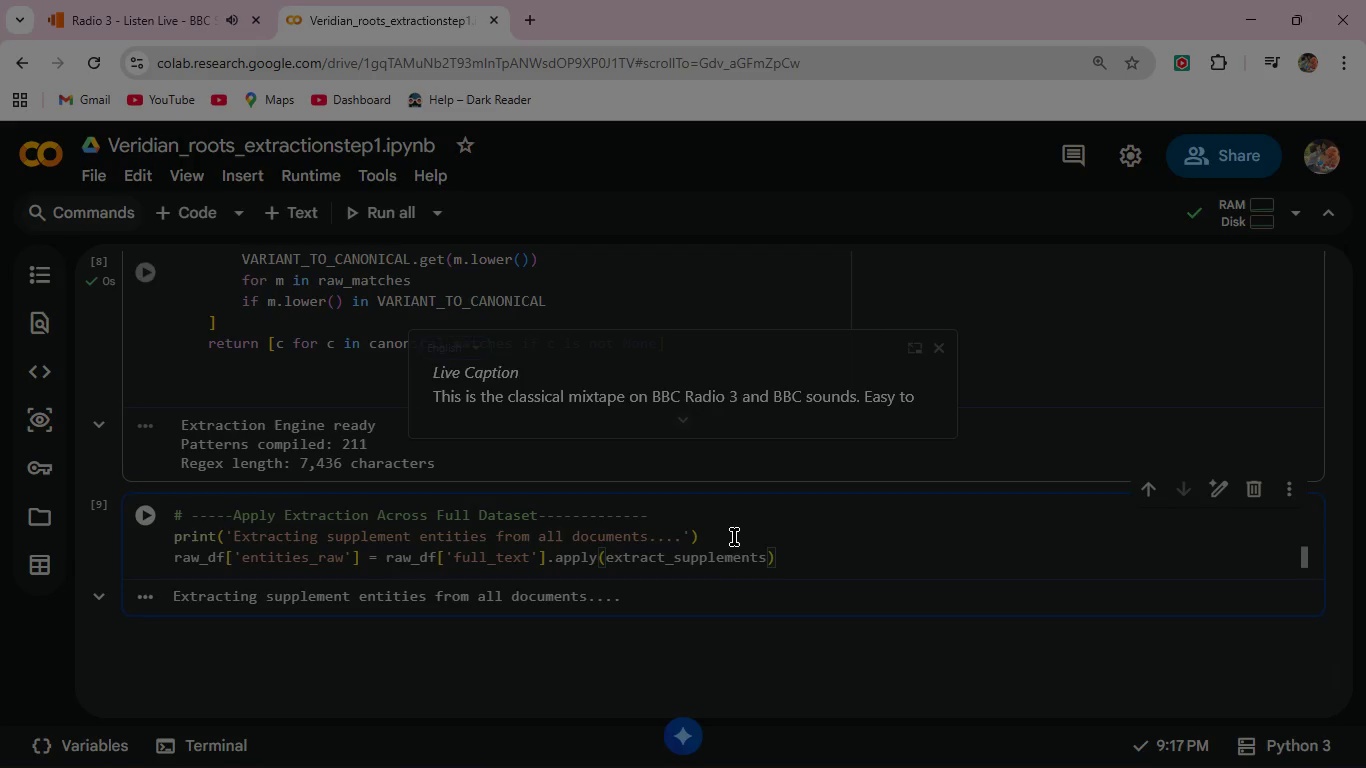 
wait(6.45)
 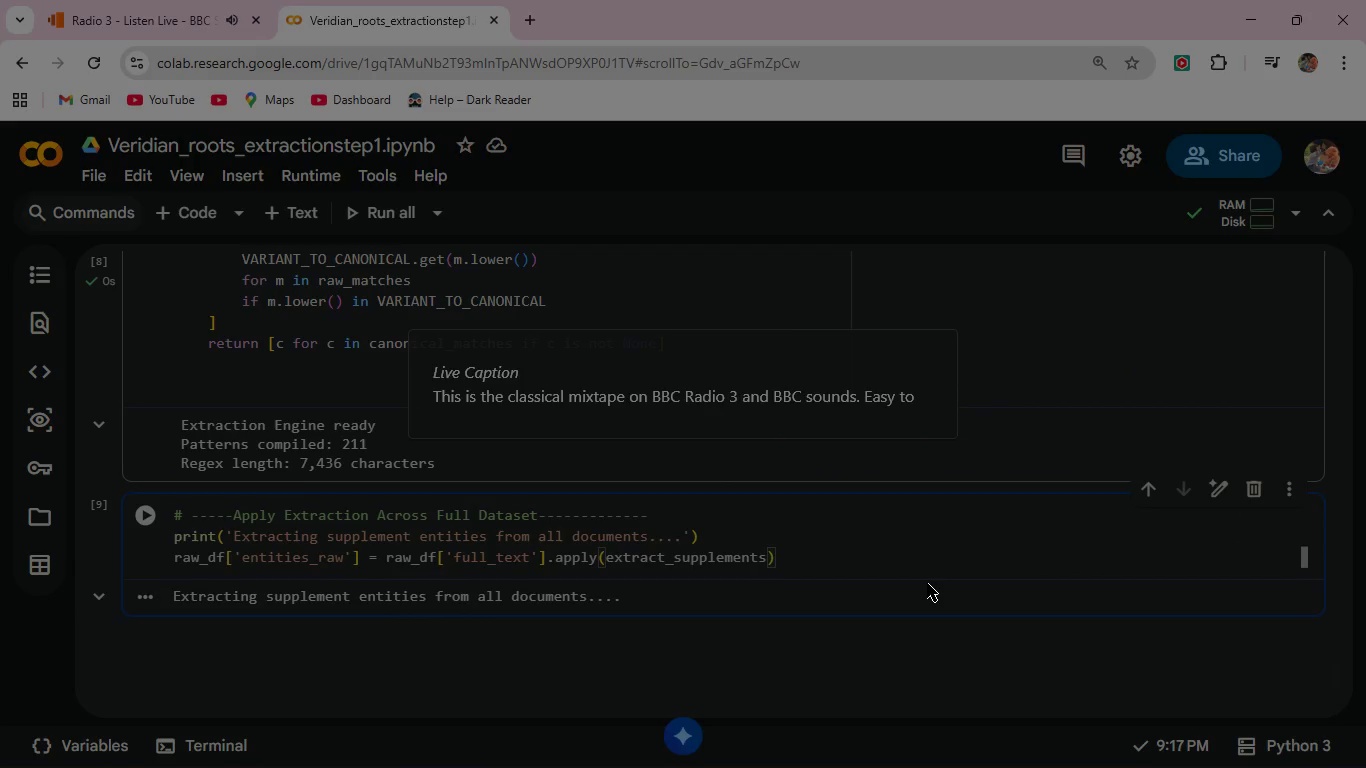 
left_click([141, 513])
 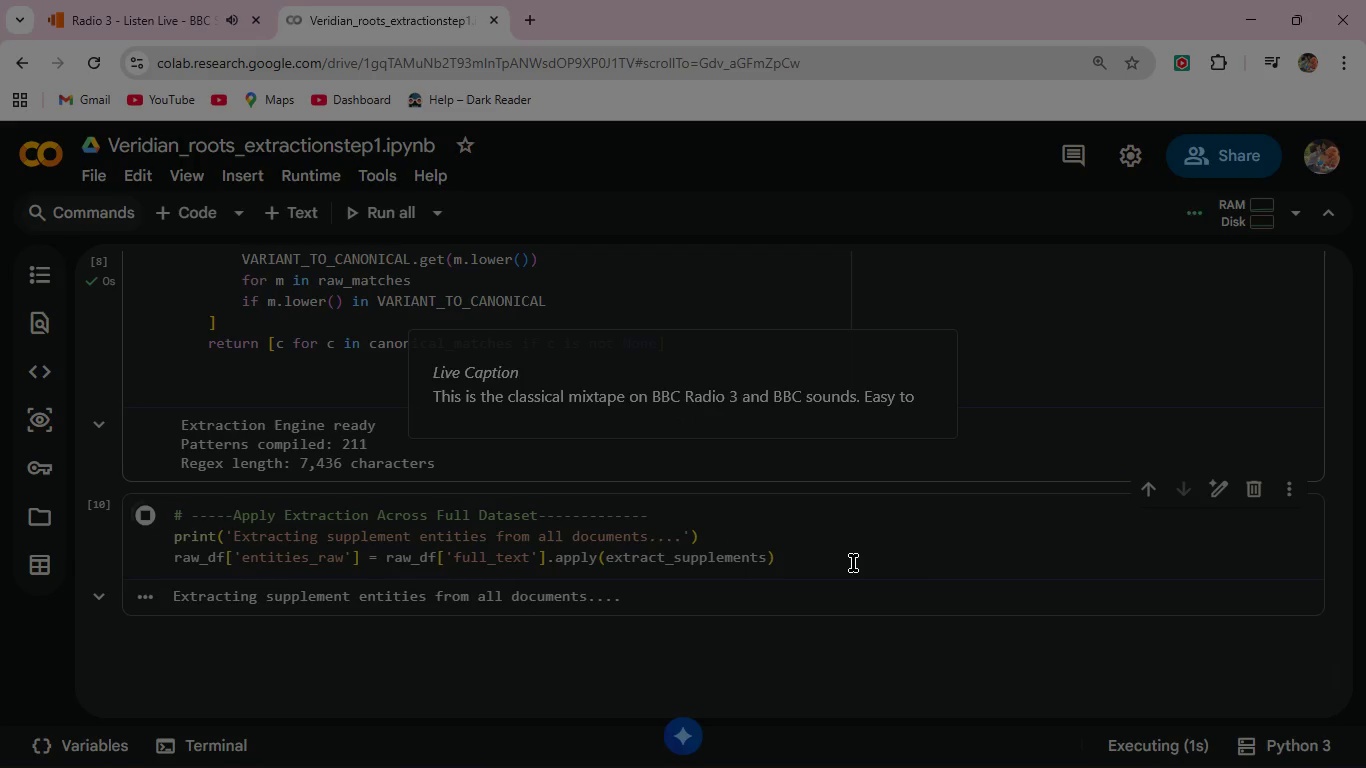 
scroll: coordinate [853, 563], scroll_direction: down, amount: 1.0
 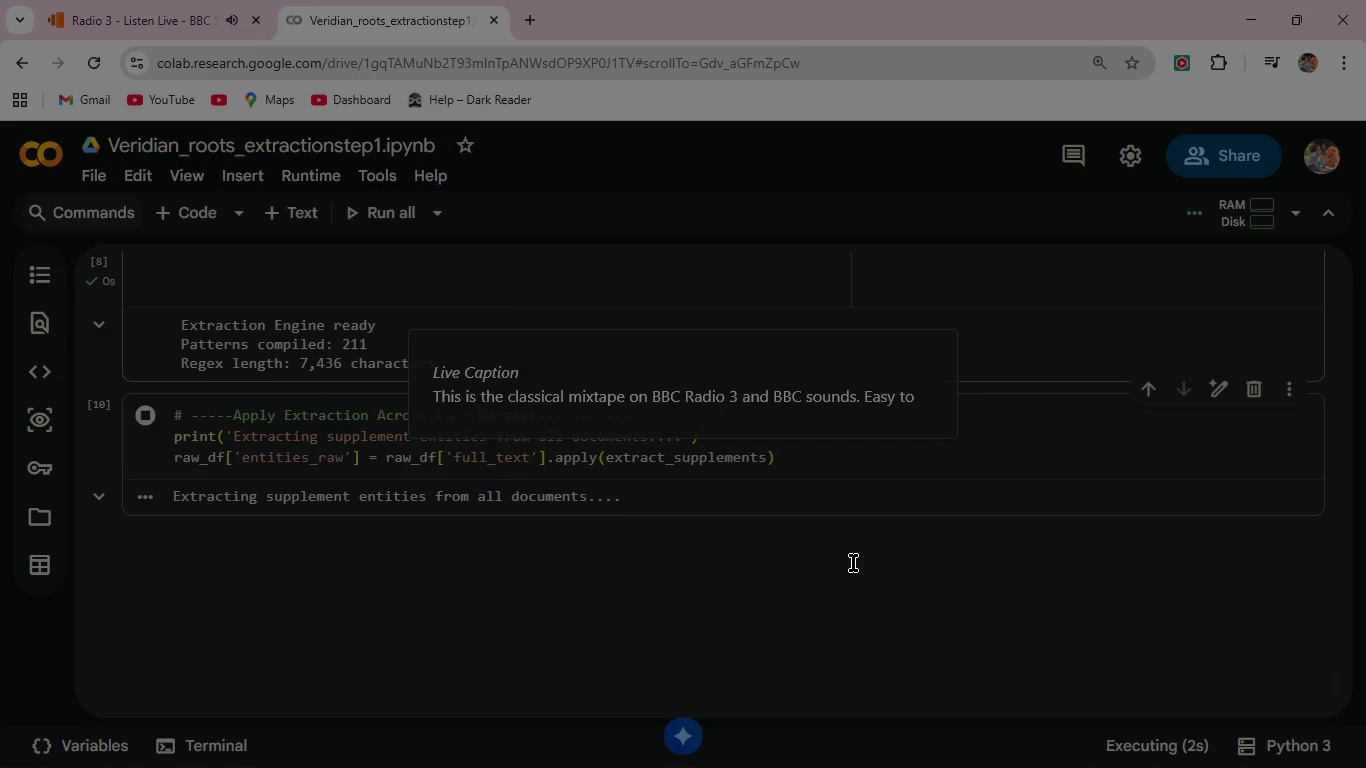 
scroll: coordinate [853, 563], scroll_direction: up, amount: 1.0
 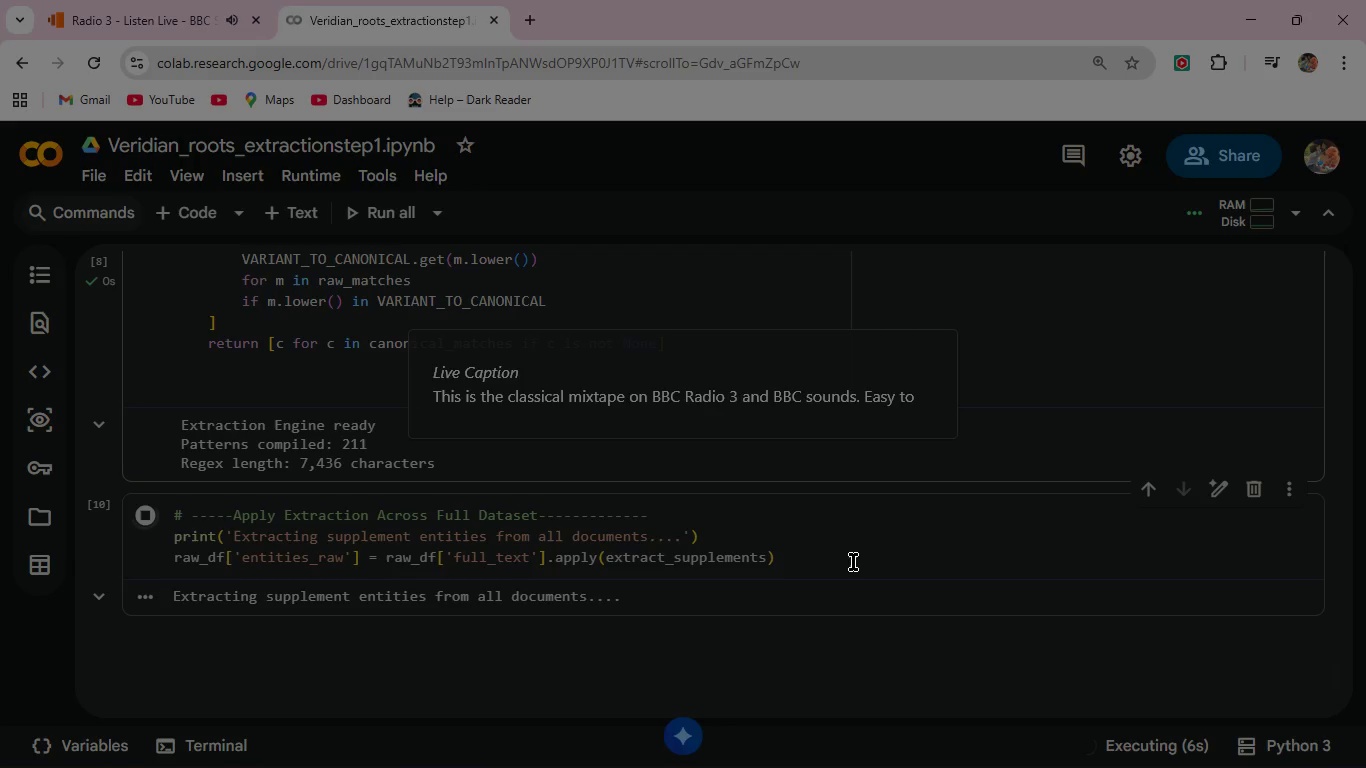 
left_click([784, 552])
 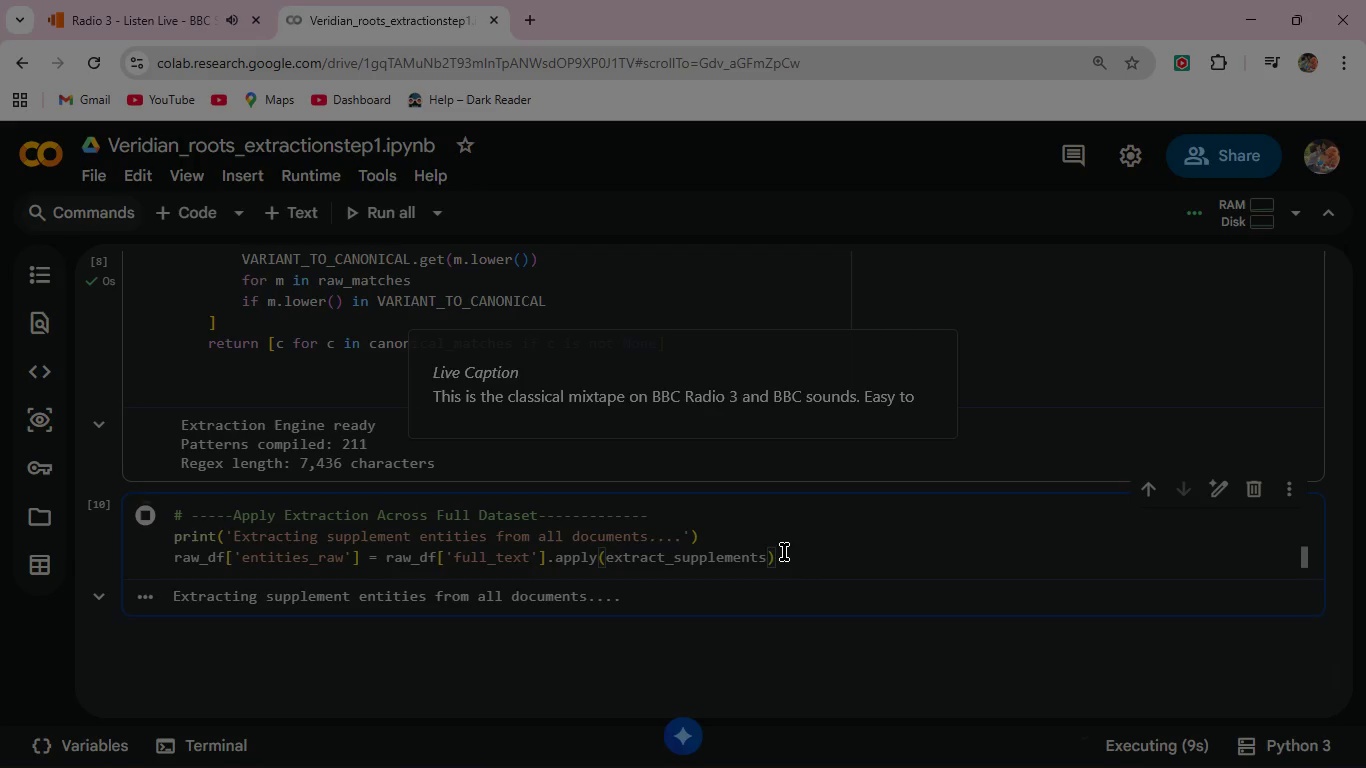 
key(Enter)
 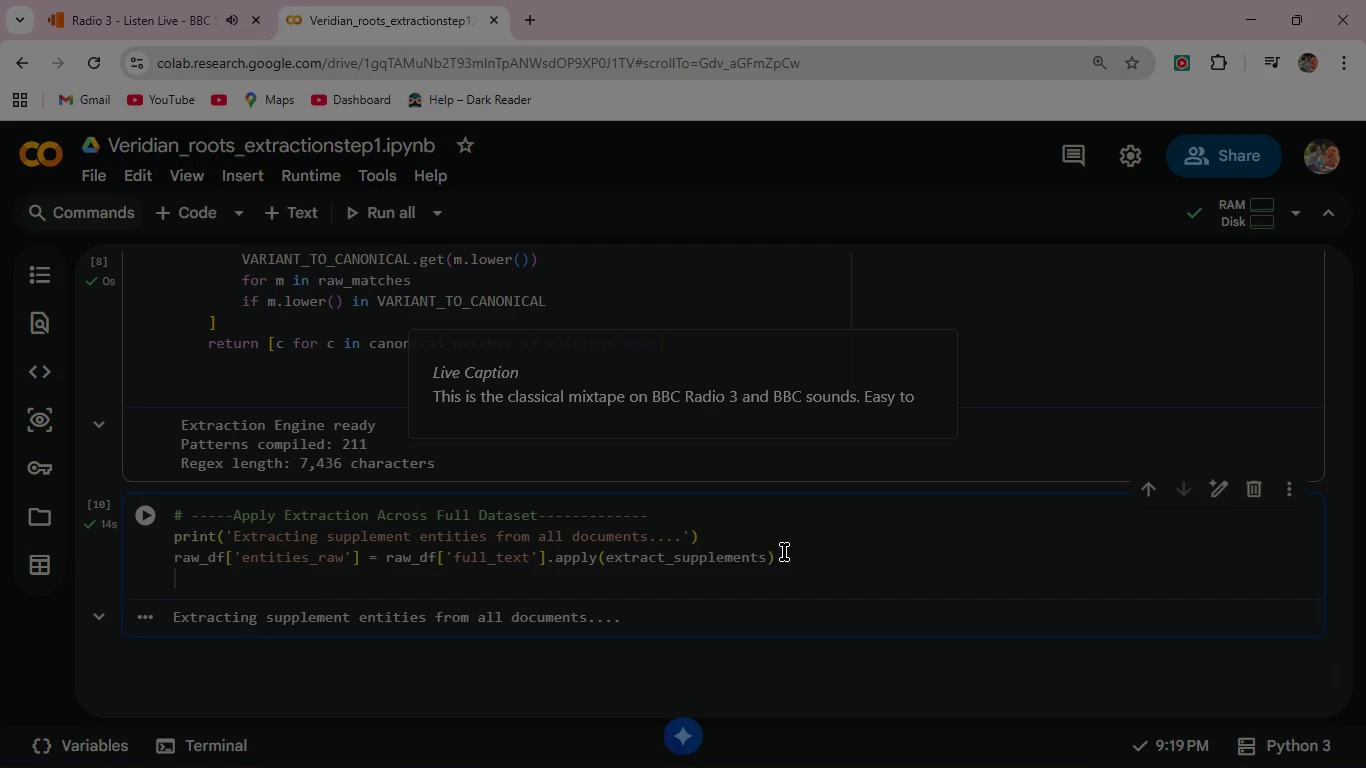 
wait(7.91)
 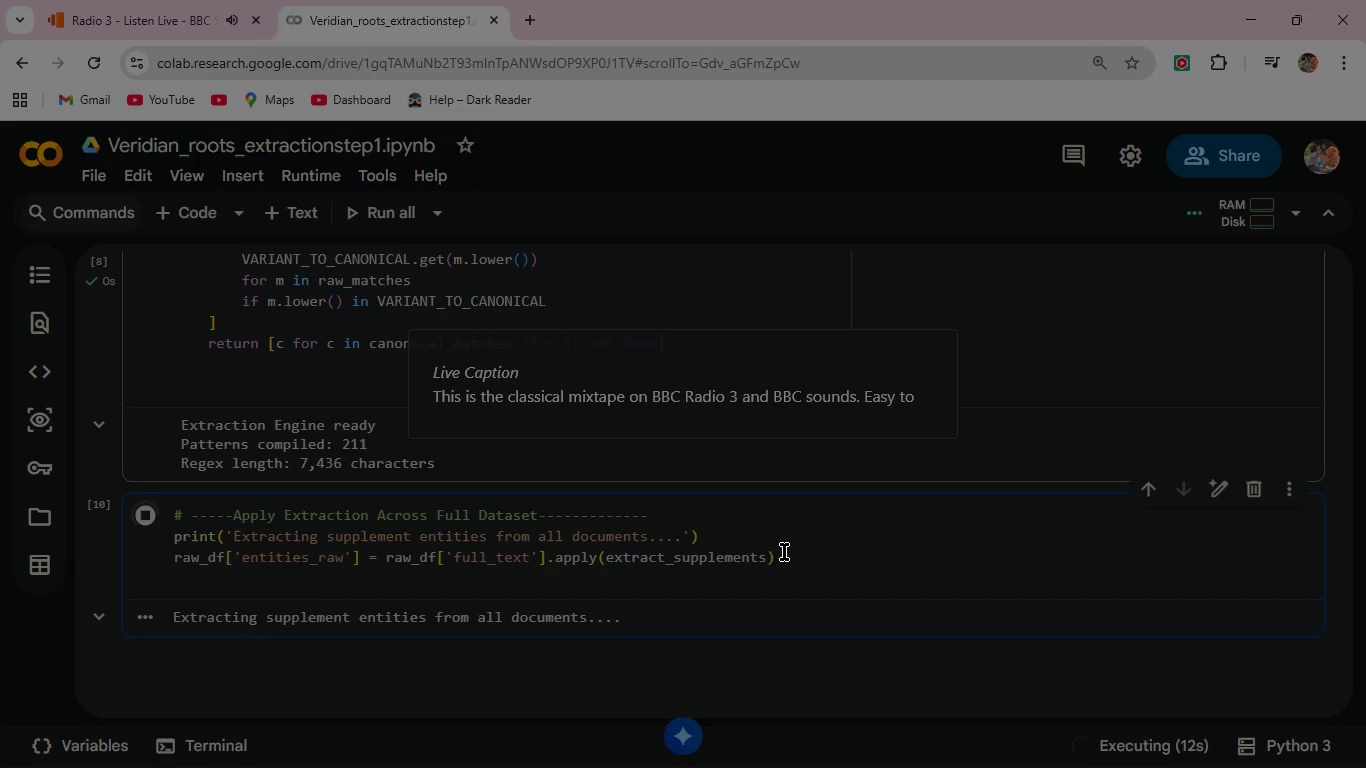 
type(raw)
 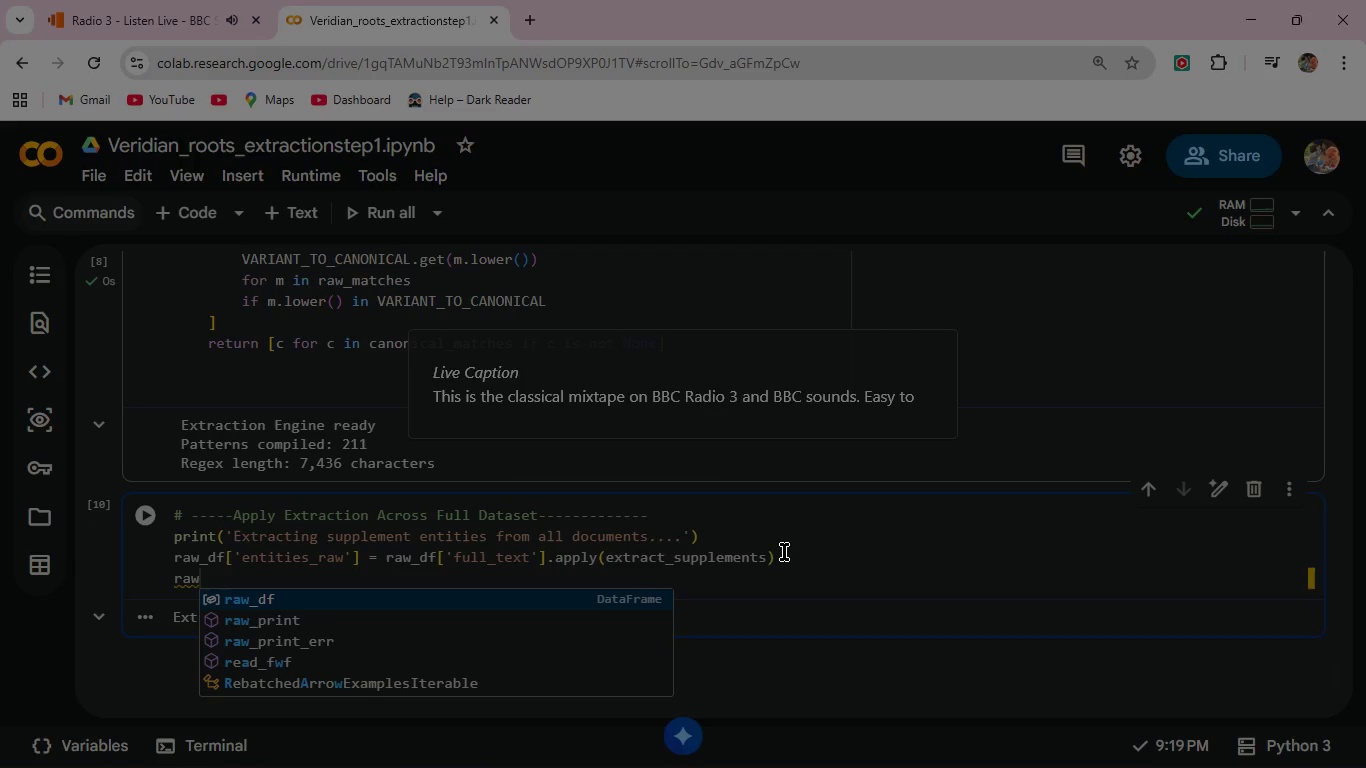 
key(Enter)
 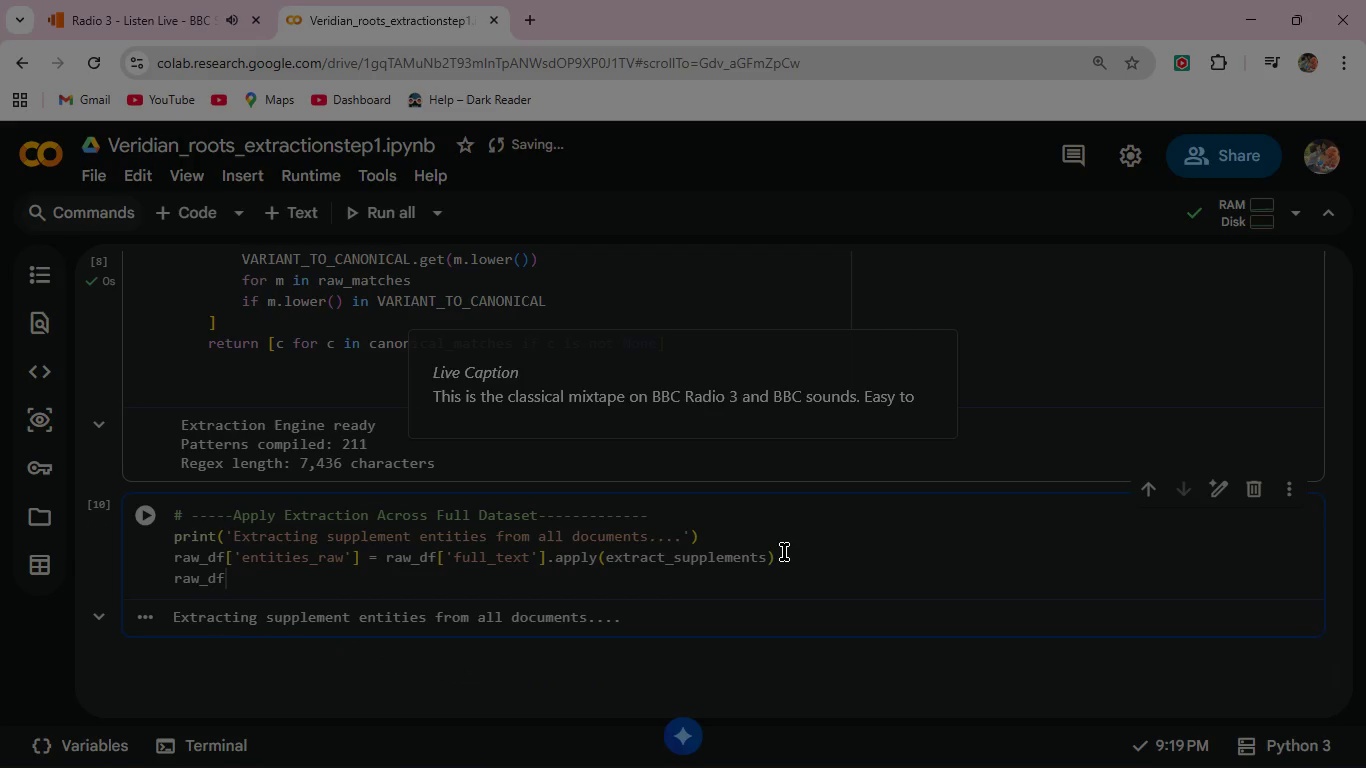 
type(['enti)
 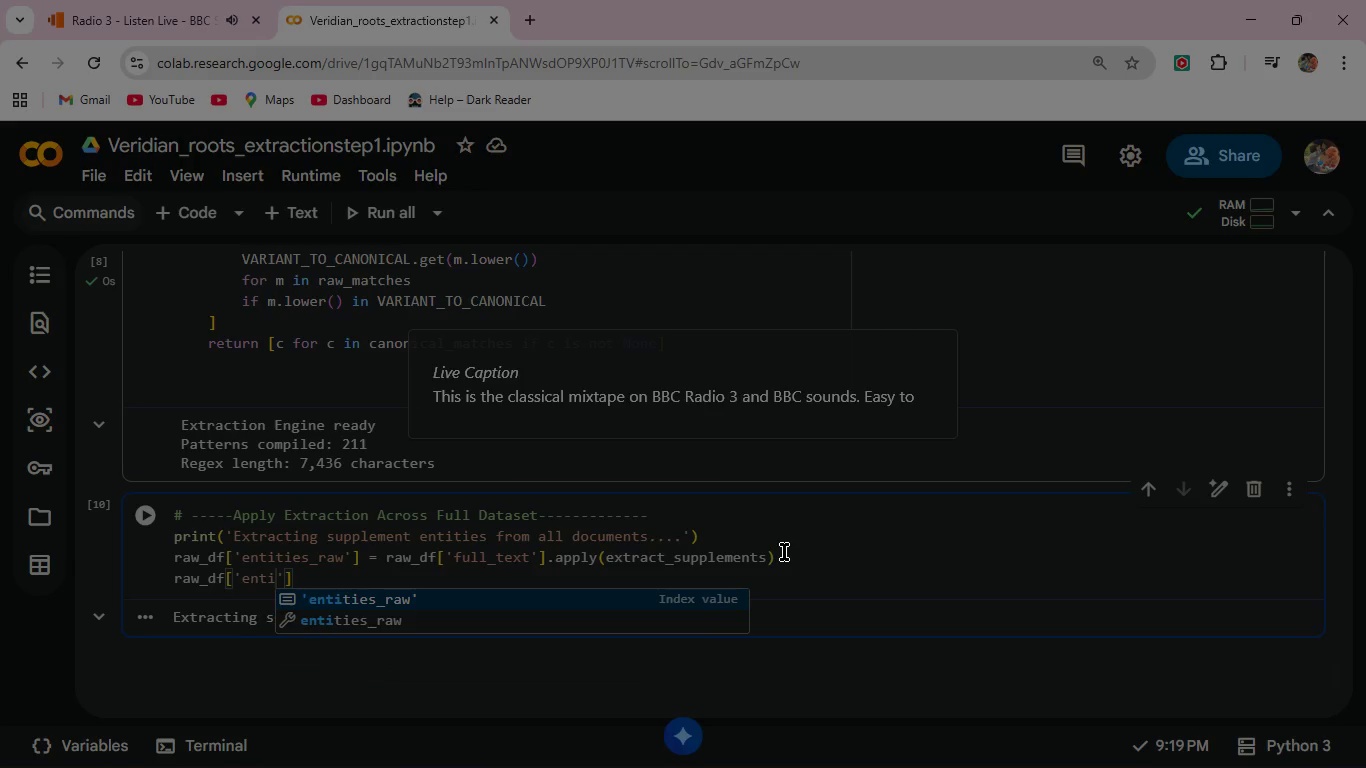 
type(ties_unique)
 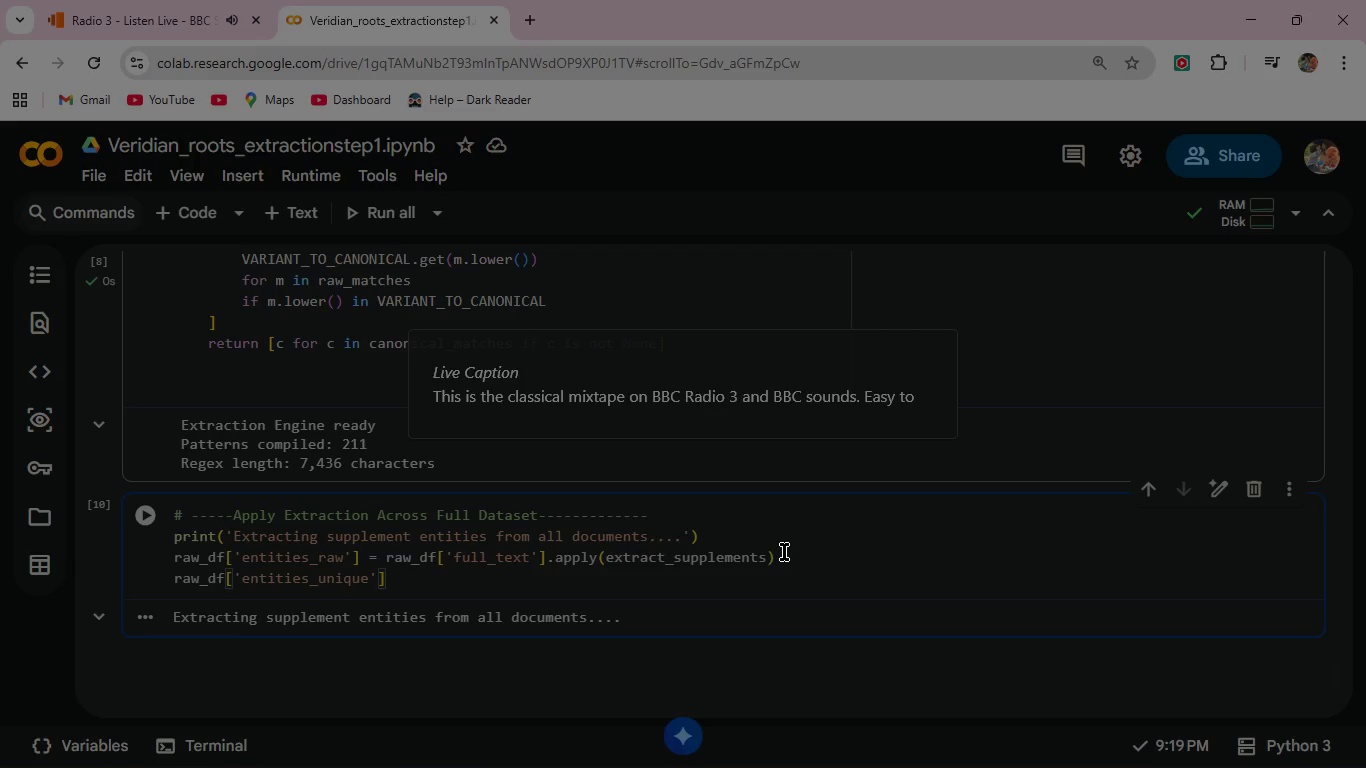 
key(ArrowRight)
 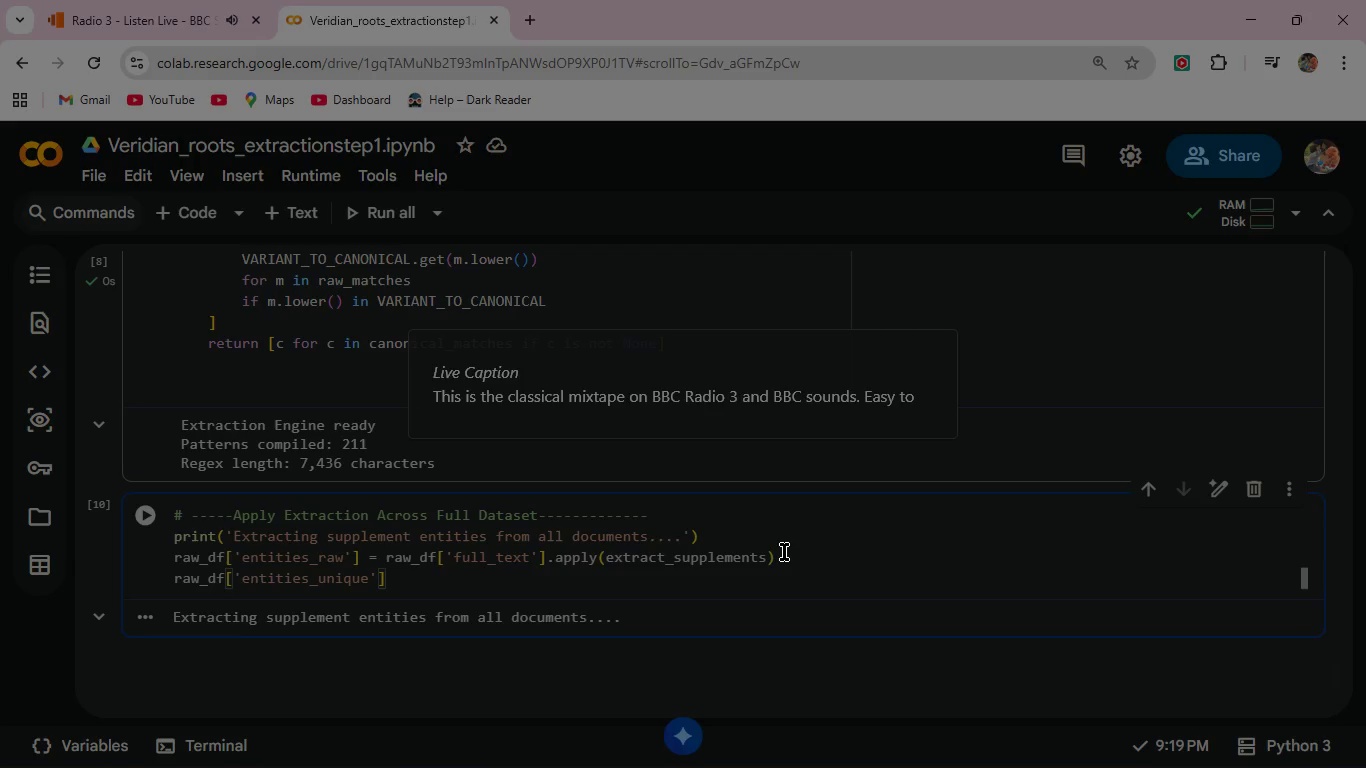 
key(ArrowRight)
 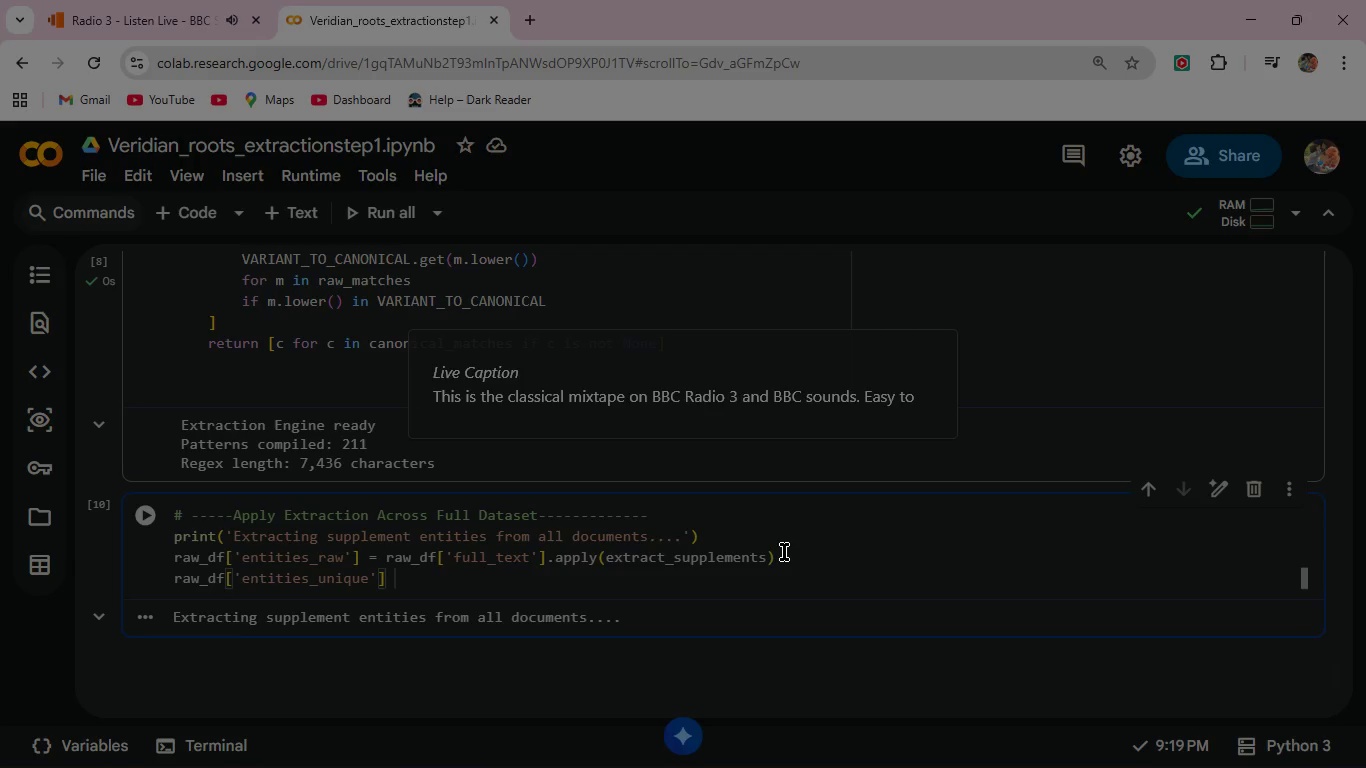 
type( = raw)
 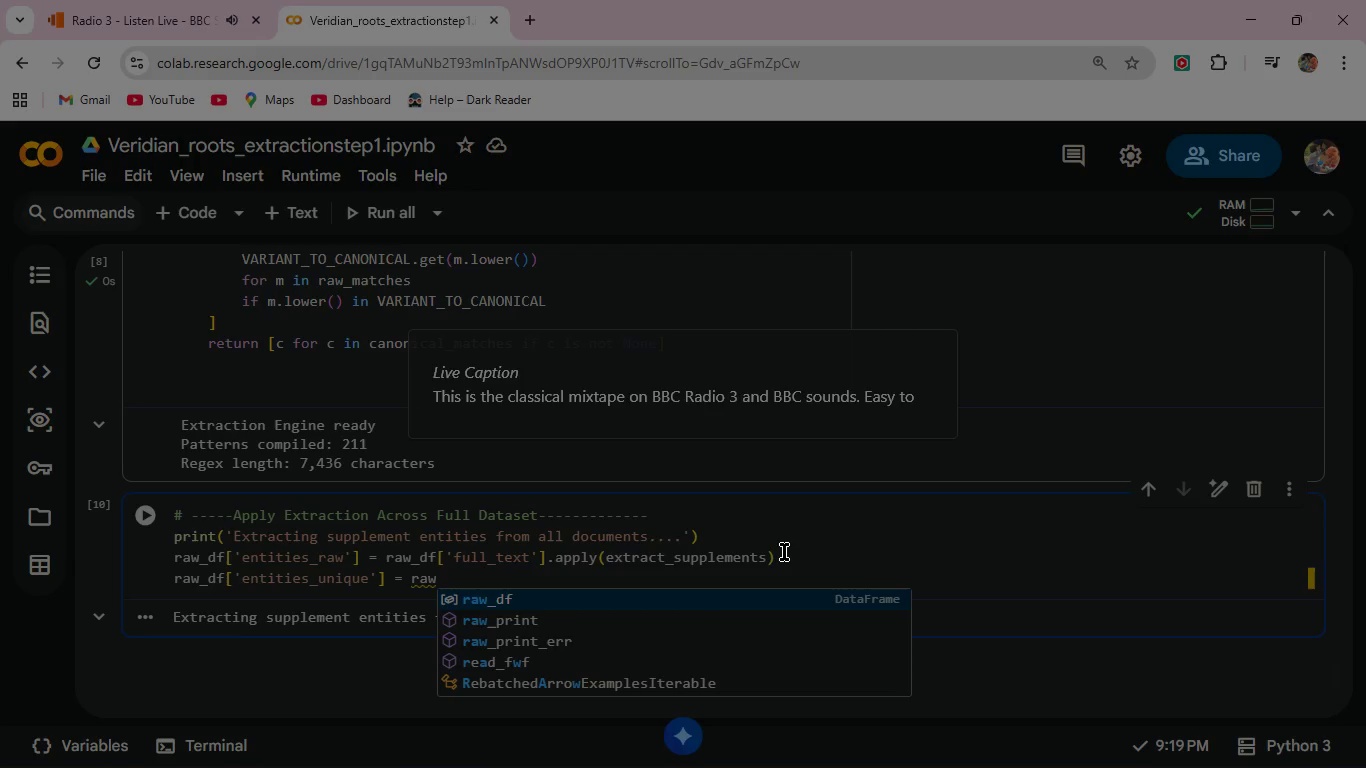 
key(Enter)
 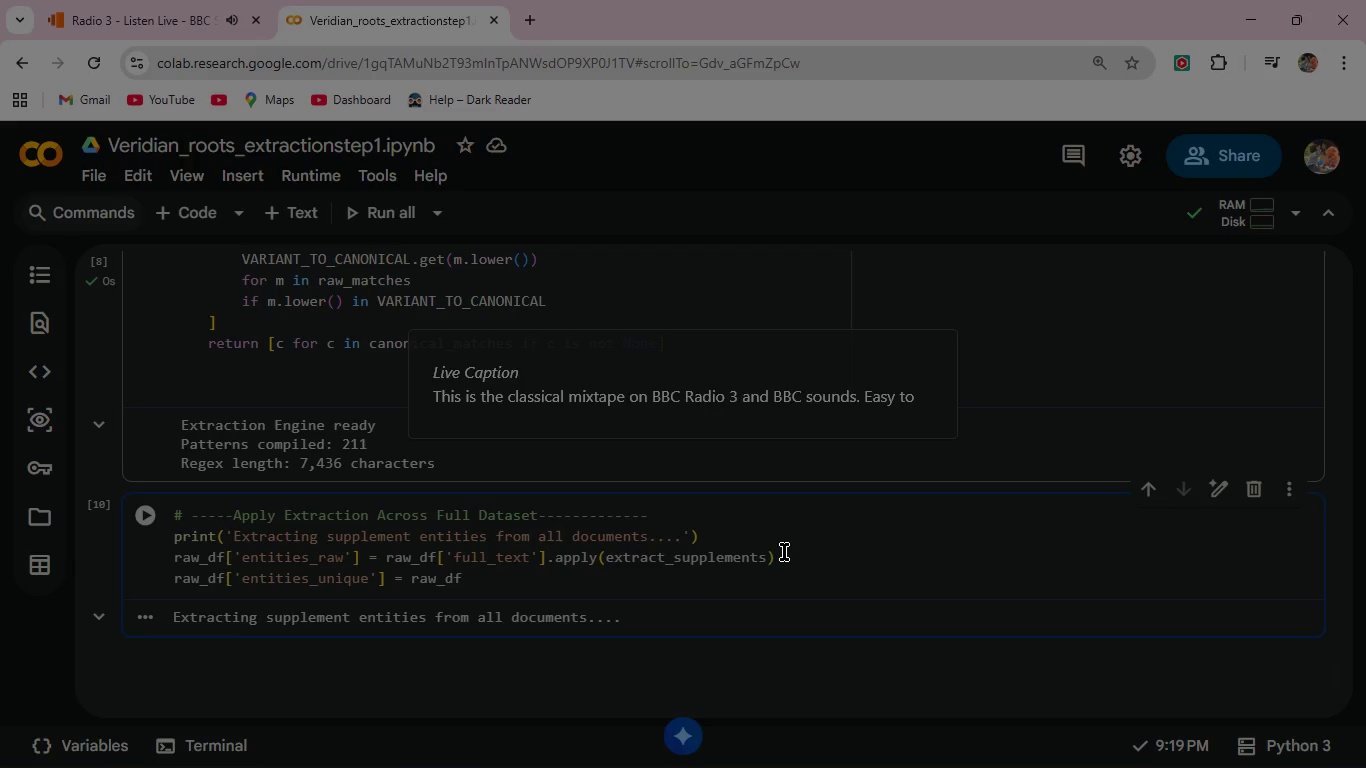 
type(['en)
 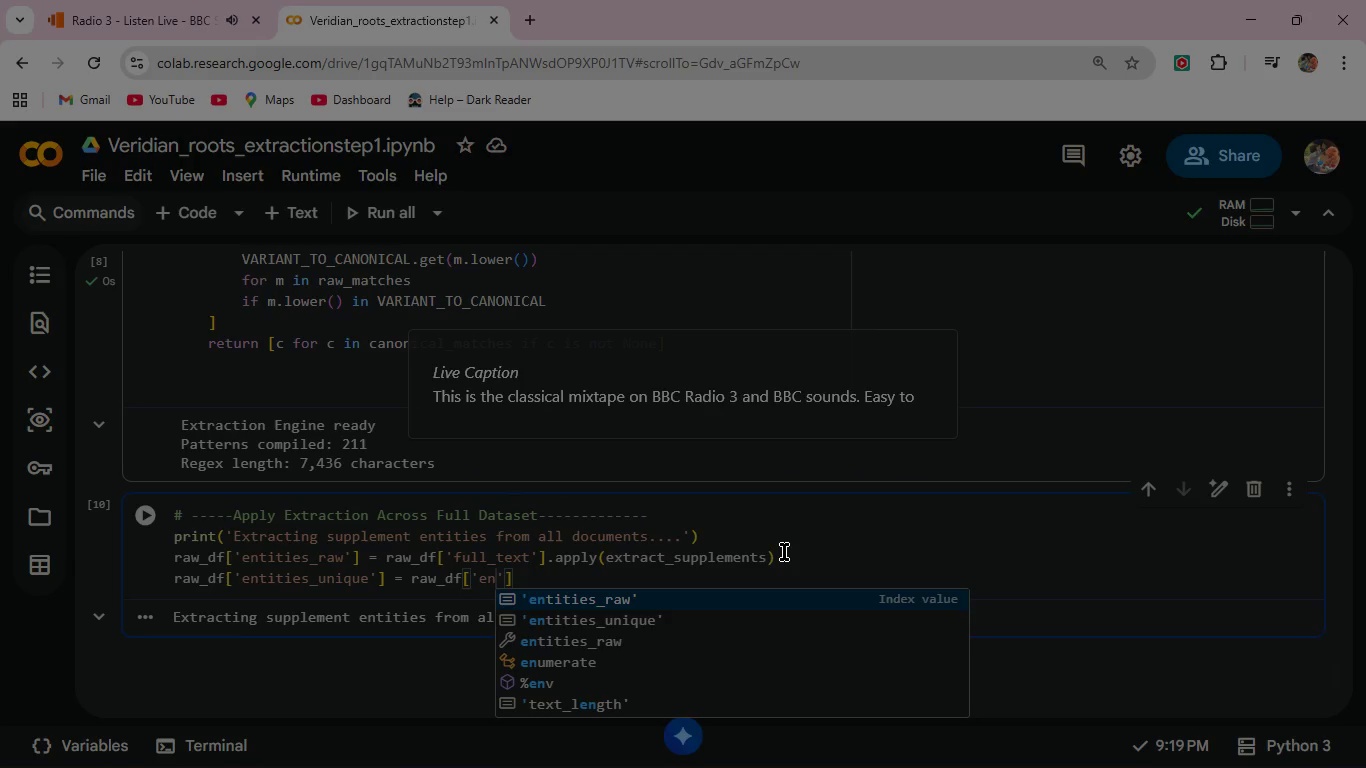 
key(Enter)
 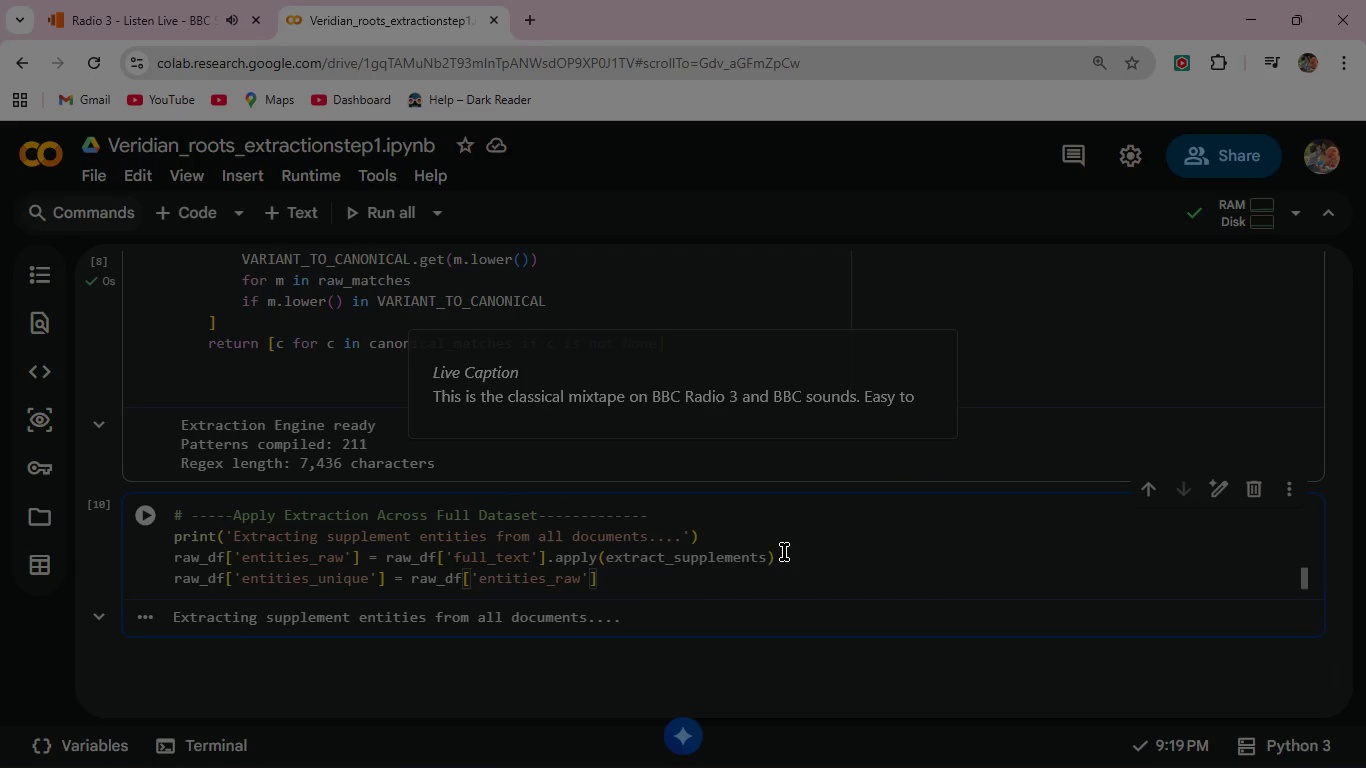 
key(ArrowRight)
 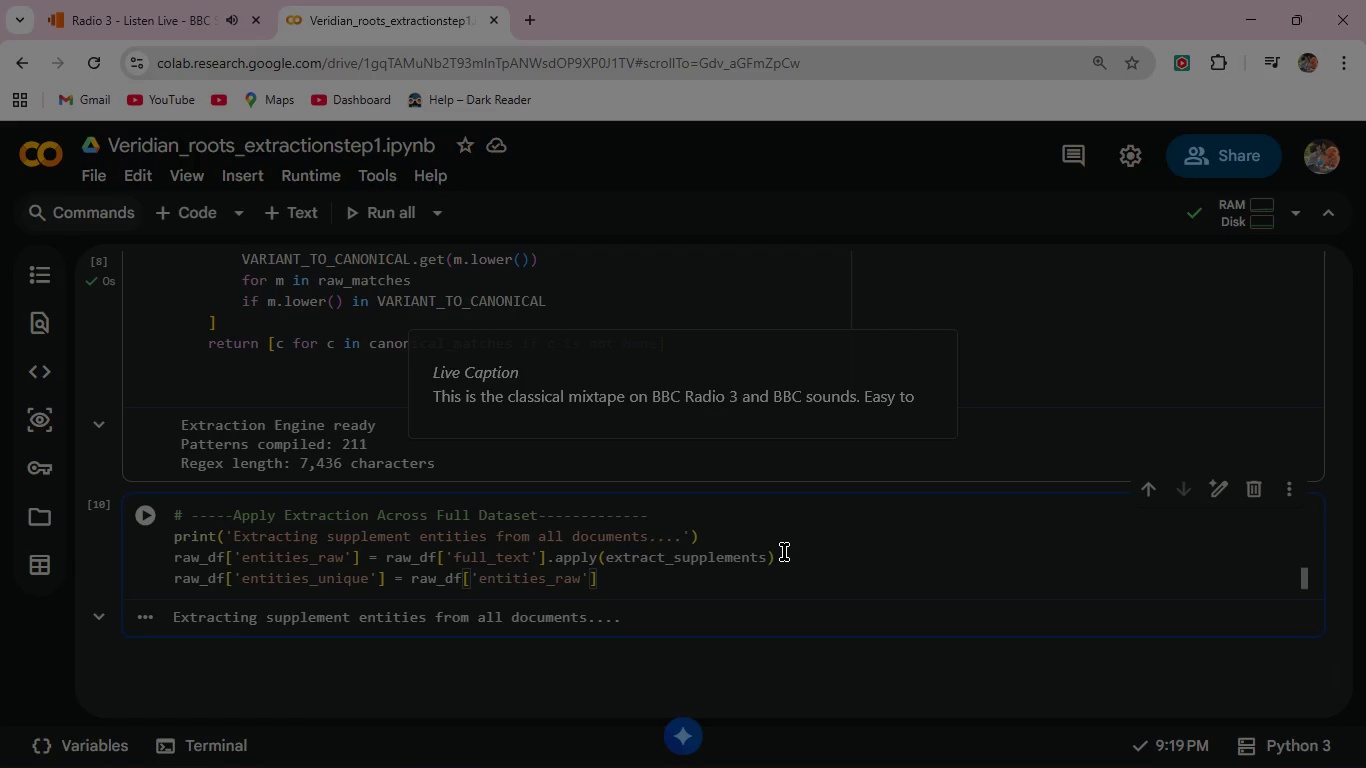 
type(.apply(lam)
 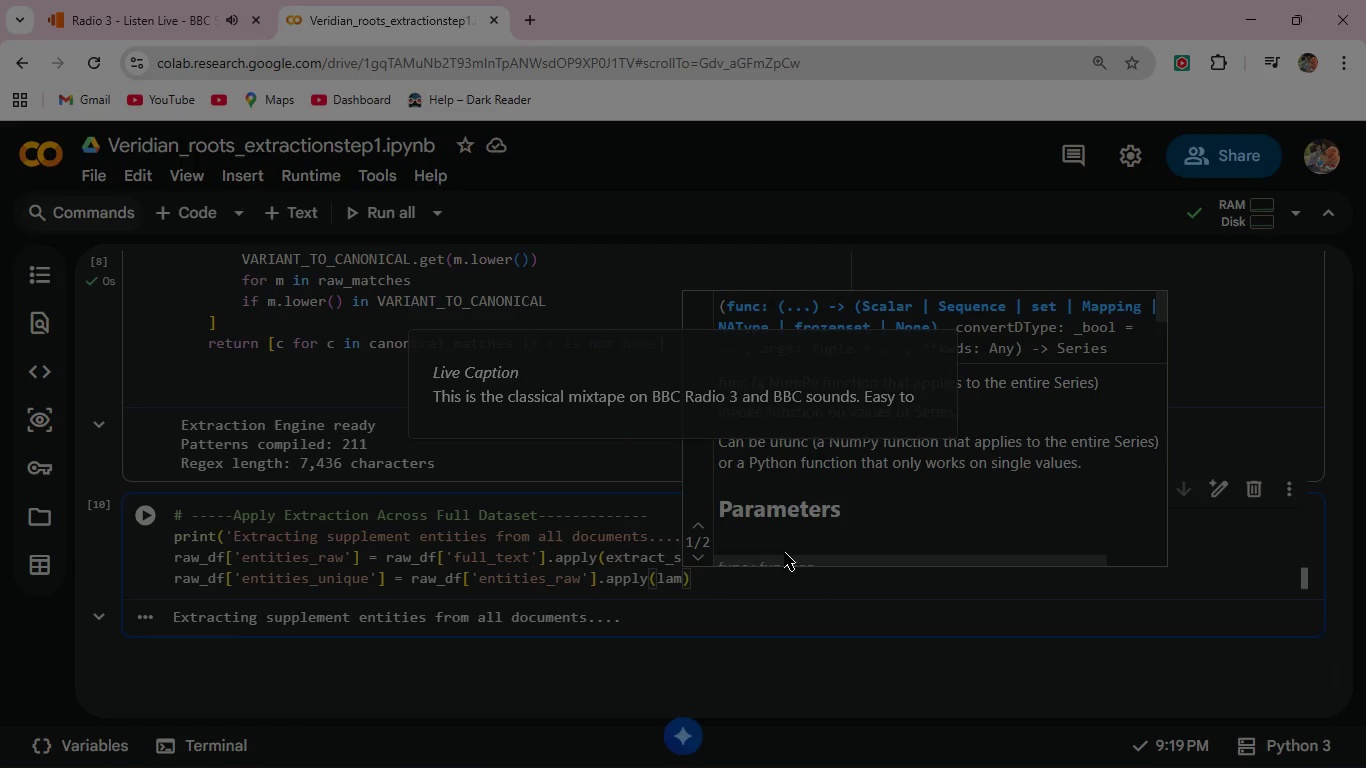 
wait(7.52)
 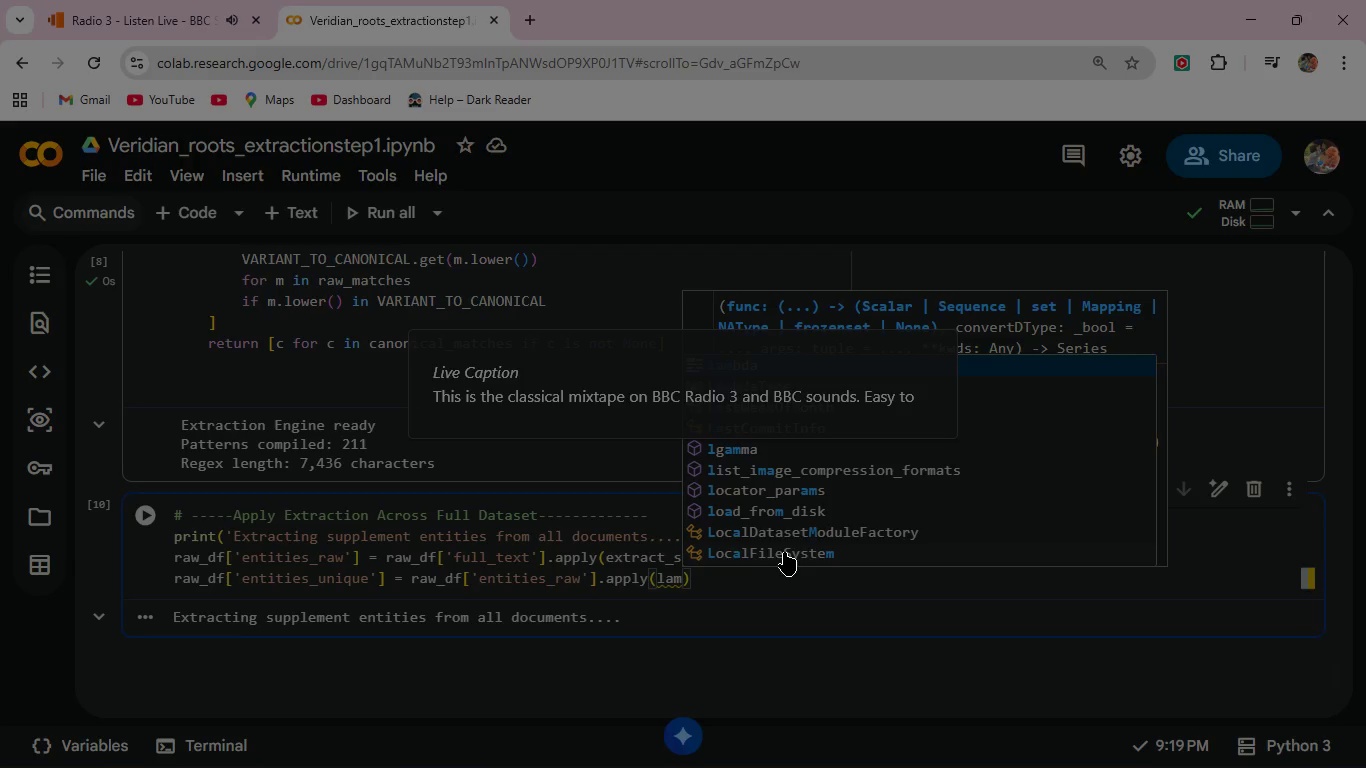 
key(B)
 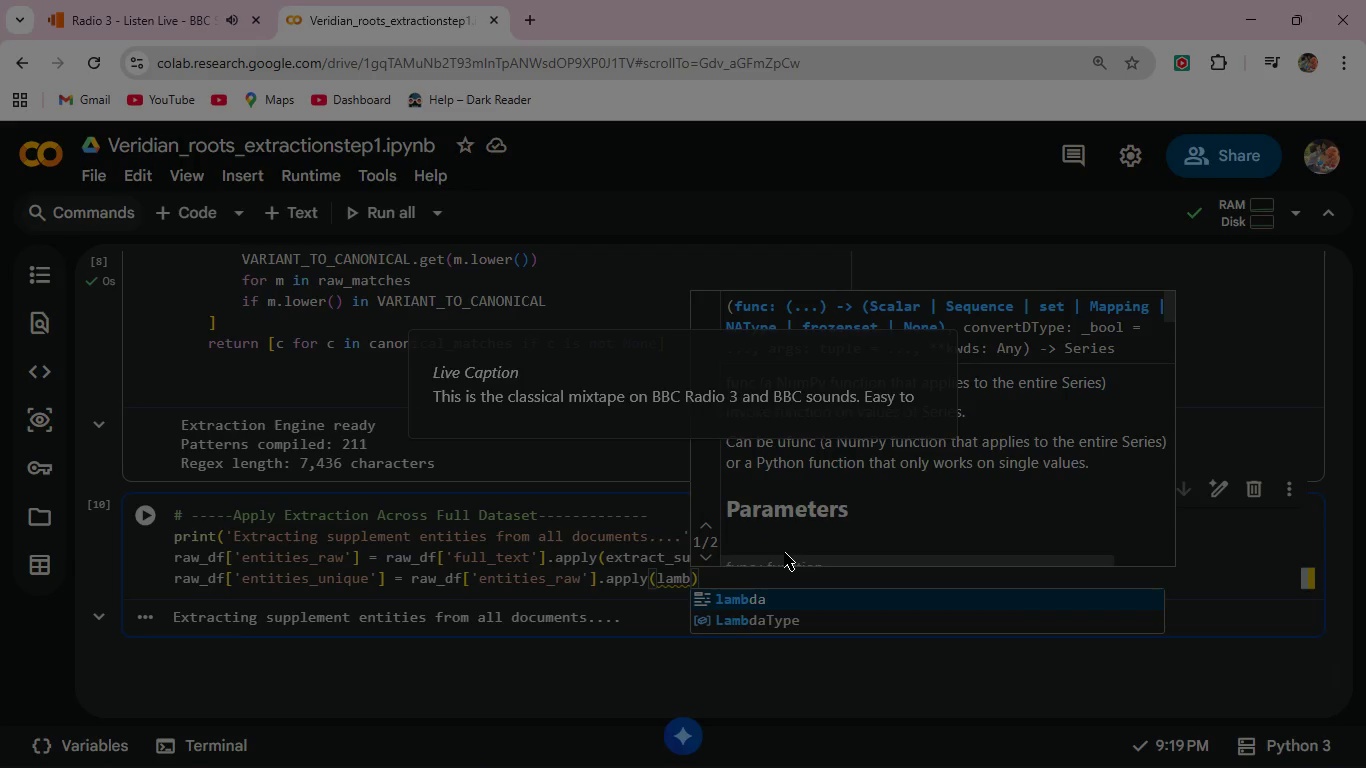 
key(Enter)
 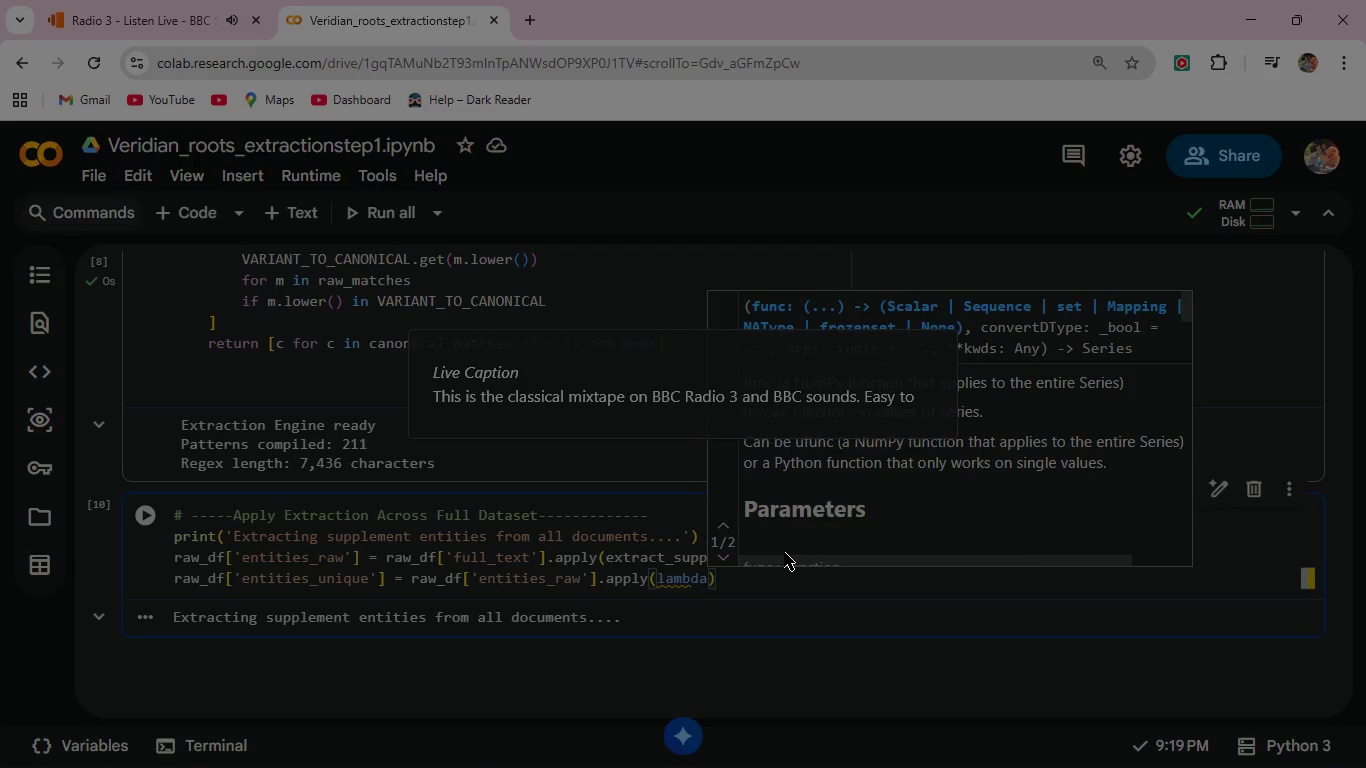 
type( x: list(dict.from)
 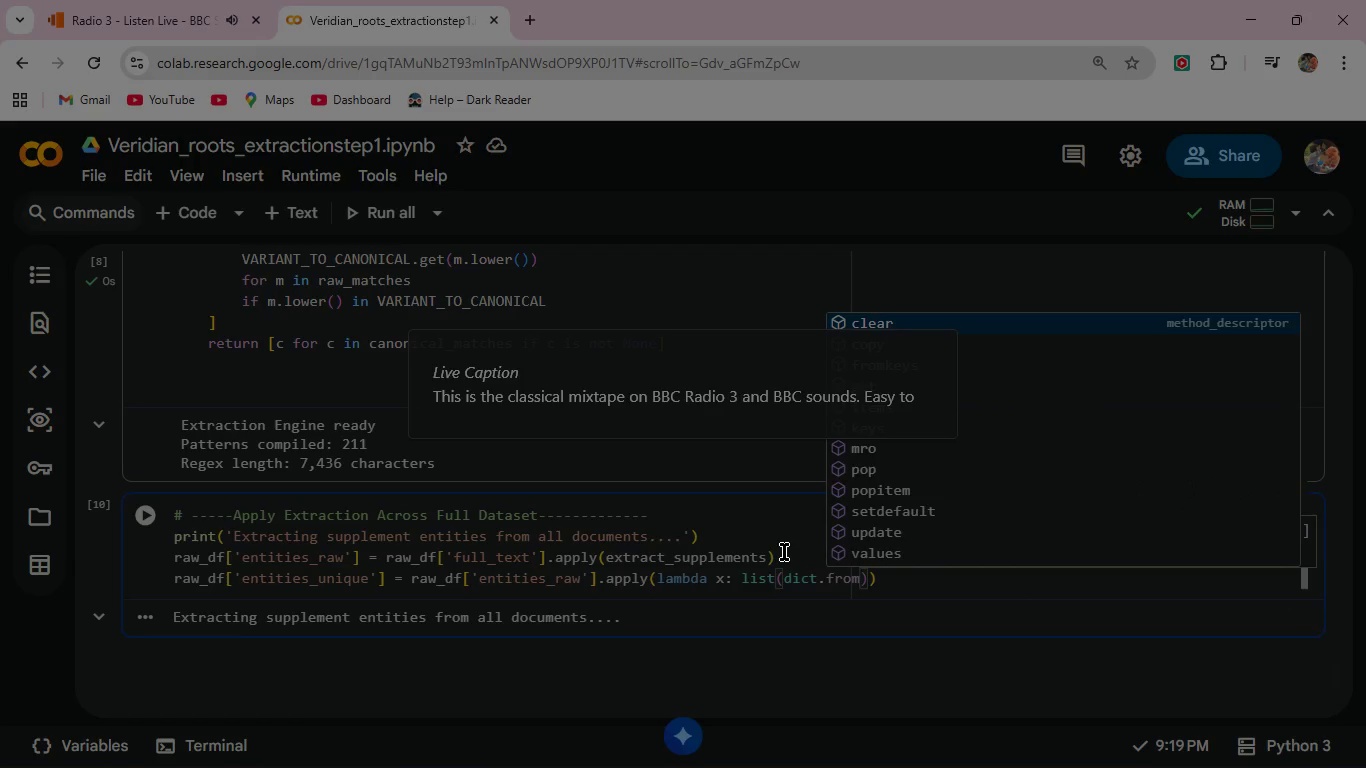 
key(Enter)
 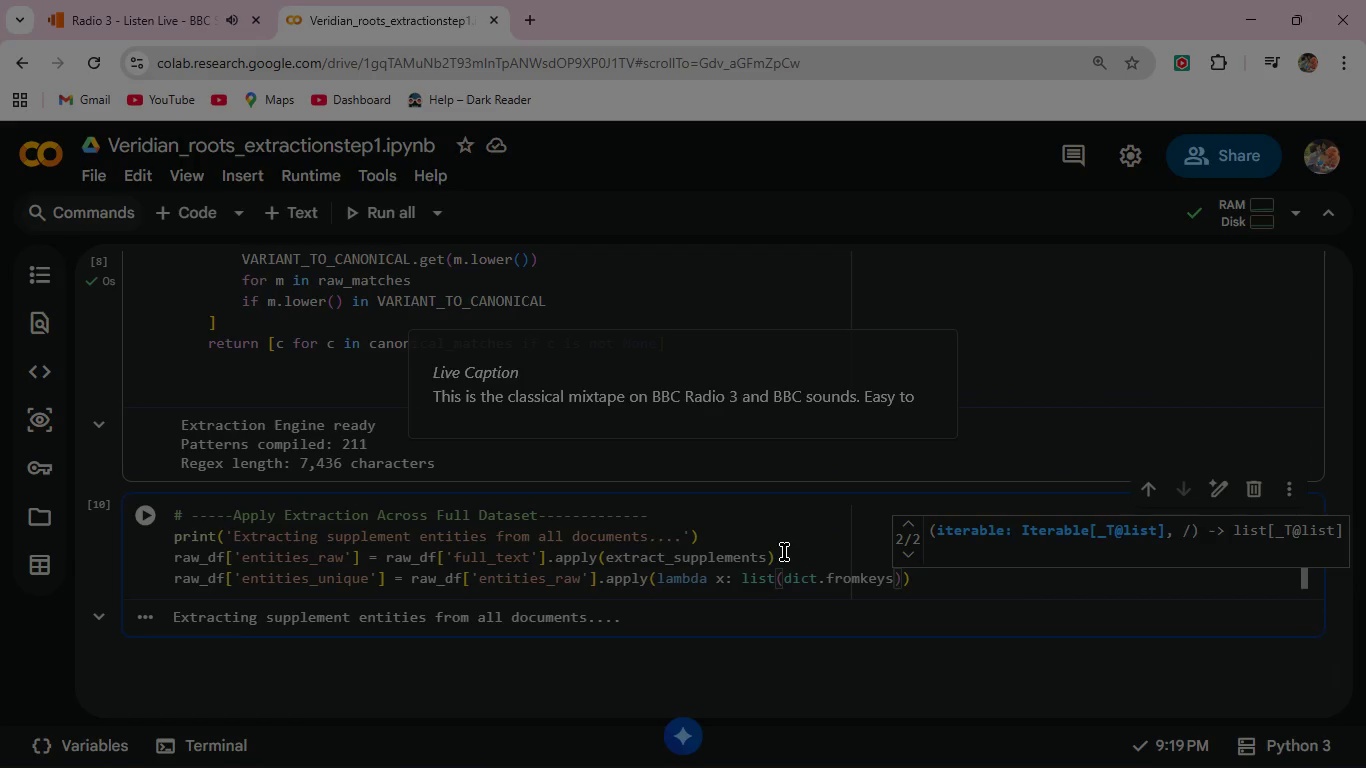 
type((x)
 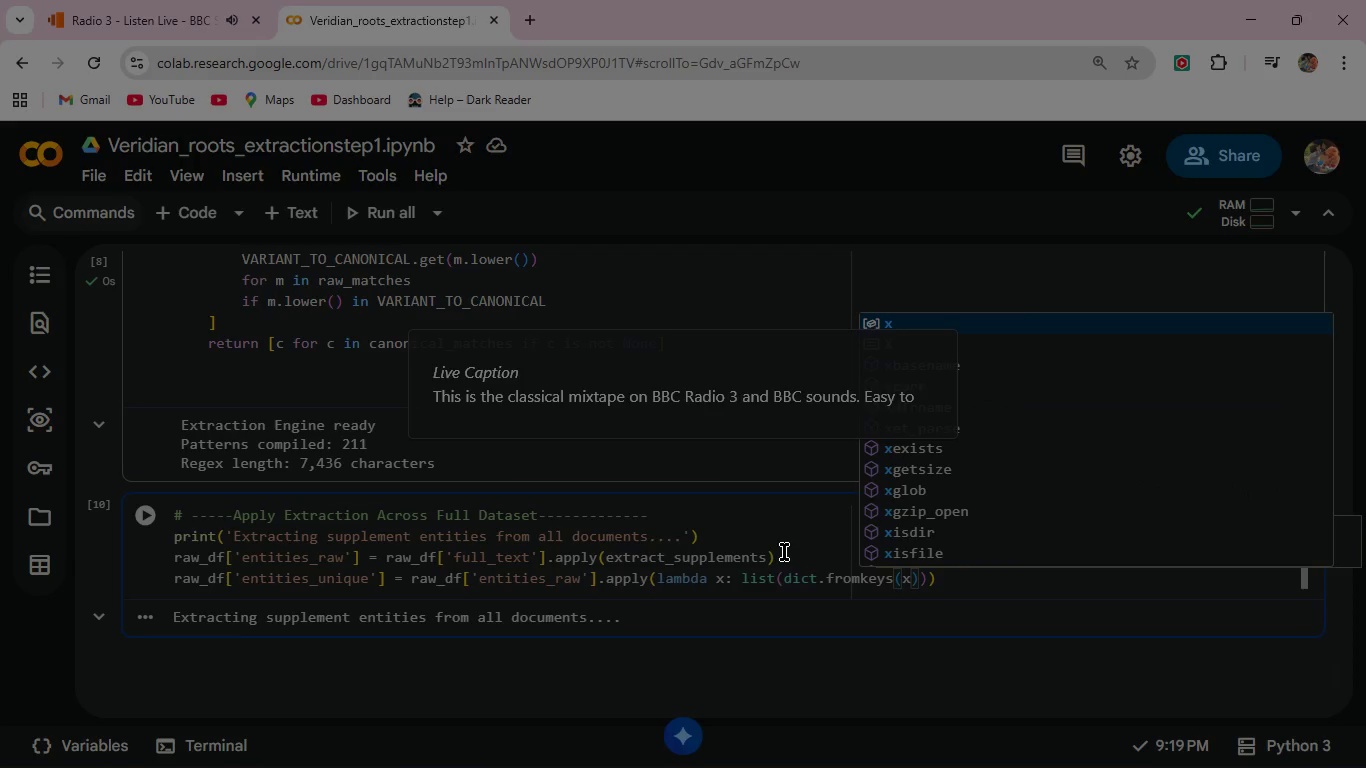 
wait(5.22)
 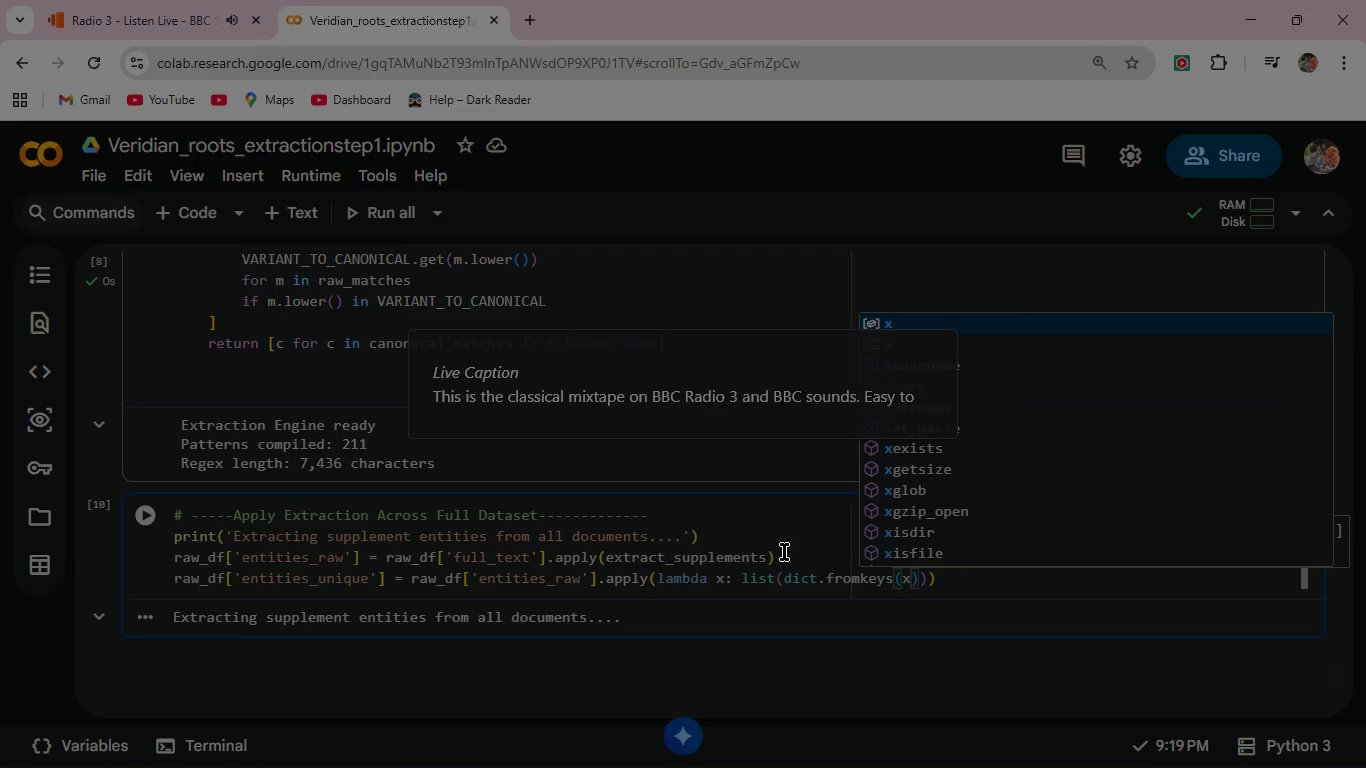 
left_click([949, 585])
 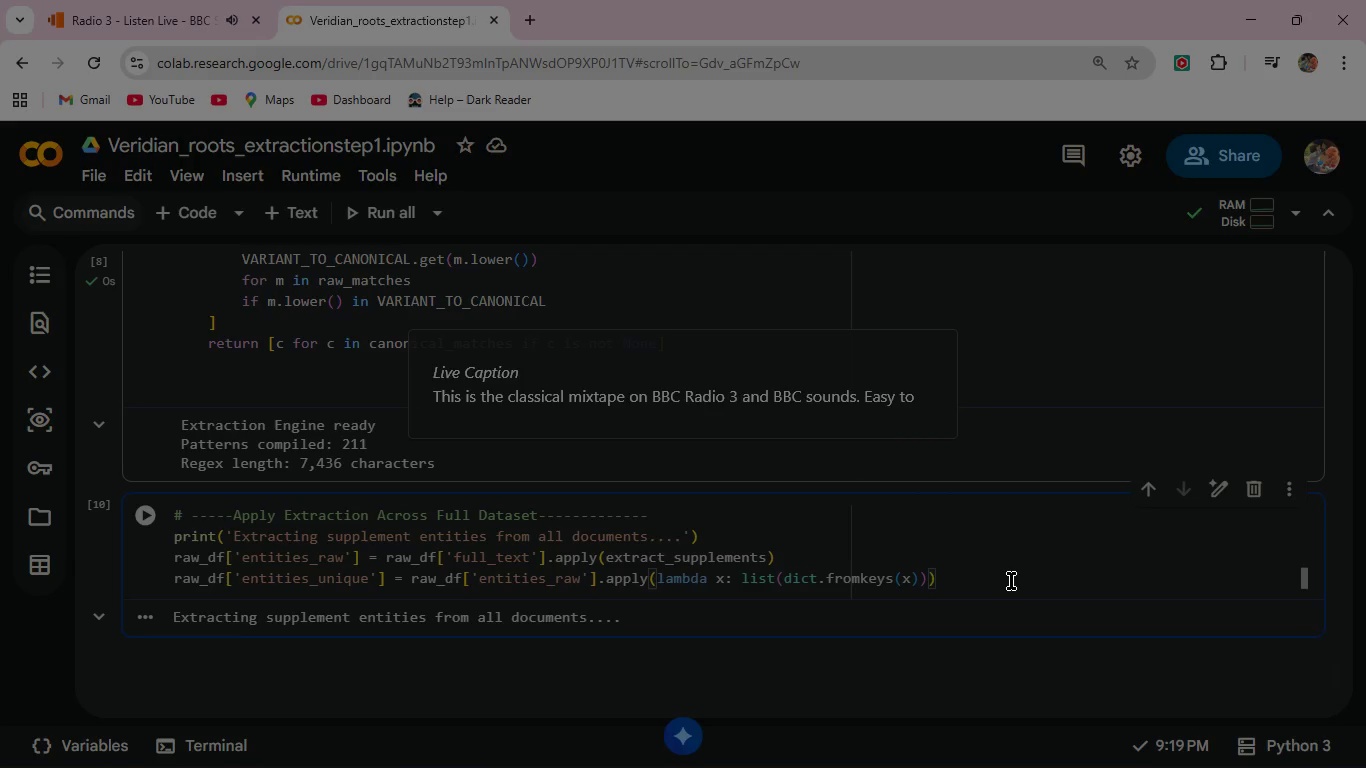 
key(Enter)
 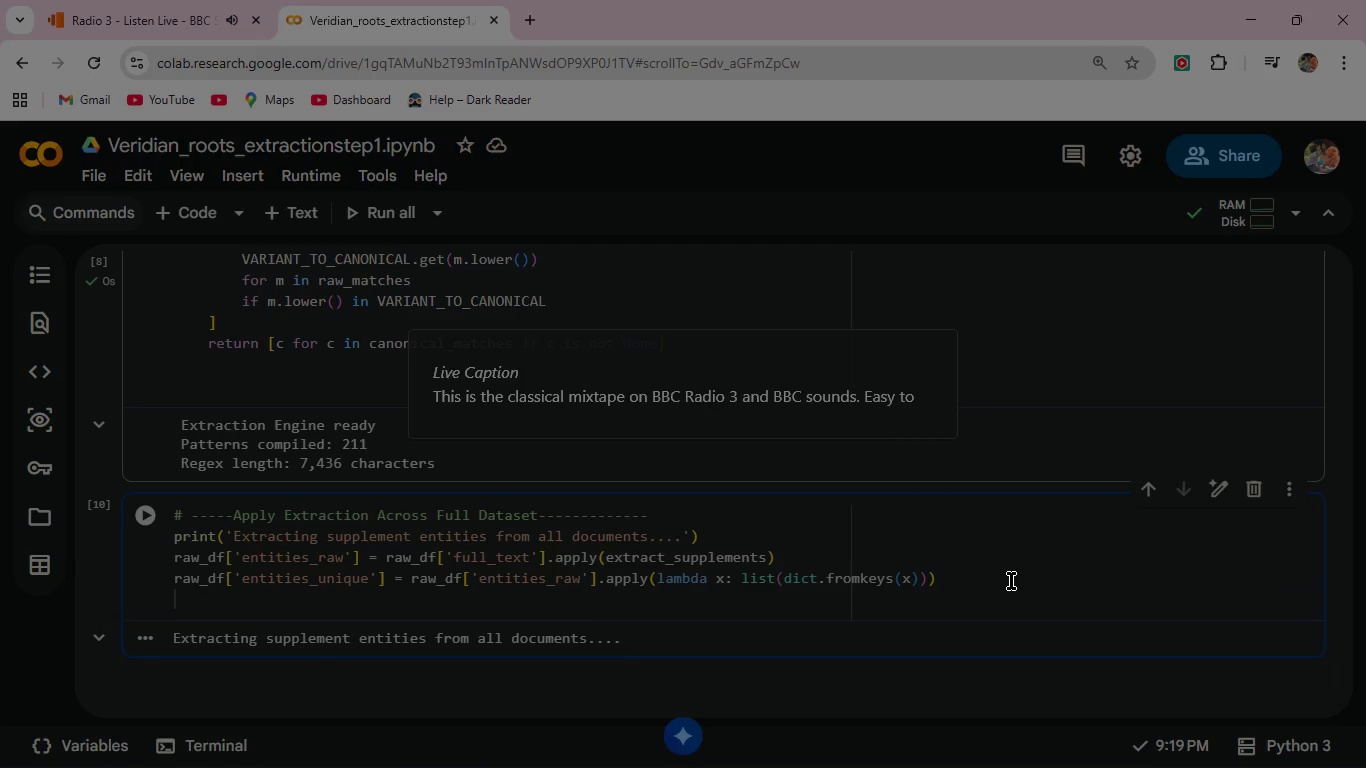 
type(raw_)
 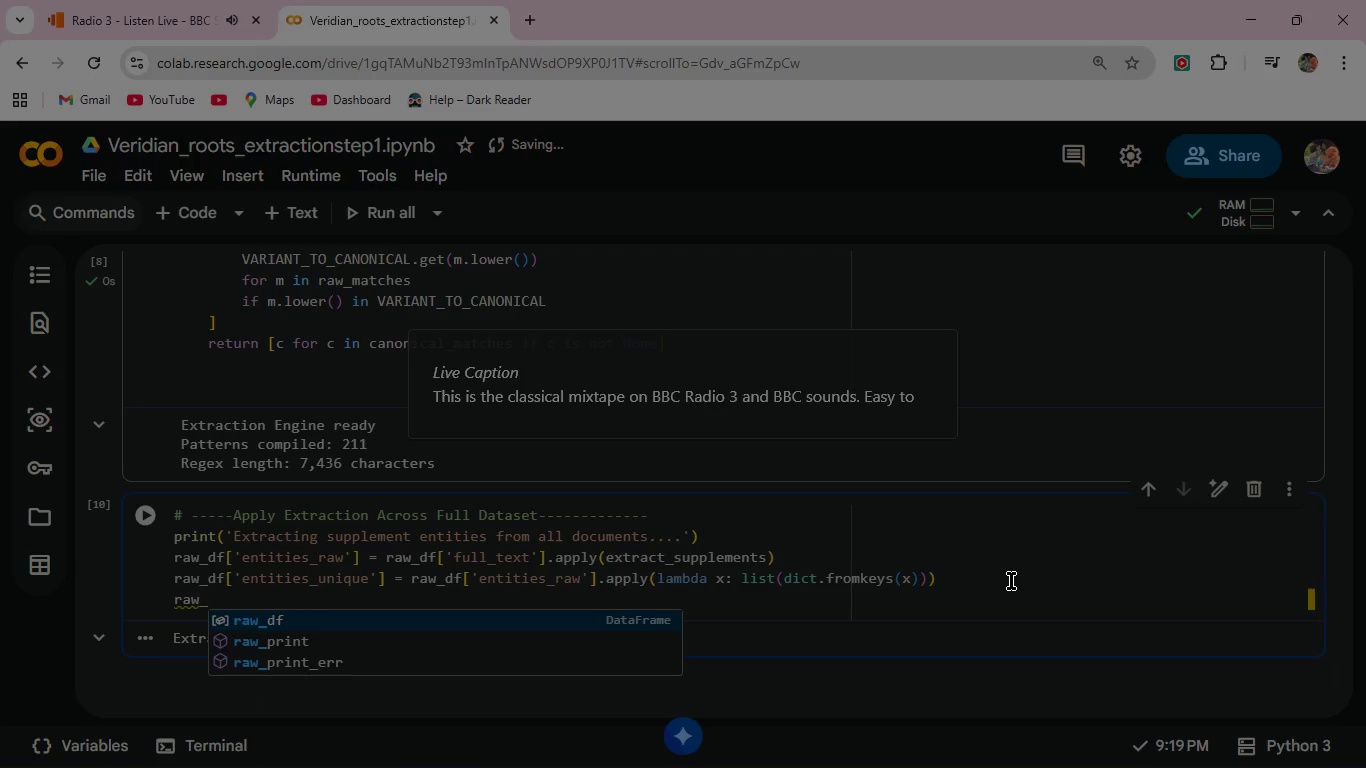 
key(Enter)
 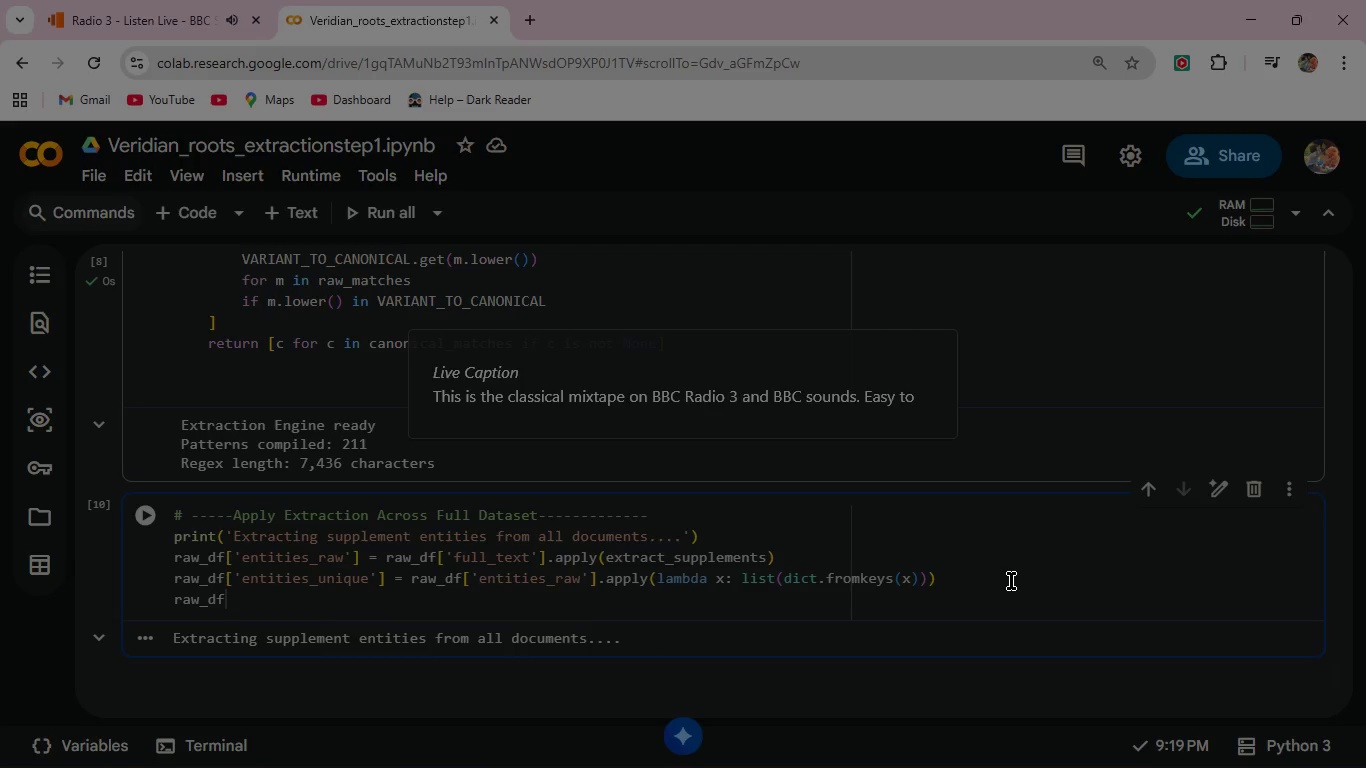 
key(BracketLeft)
 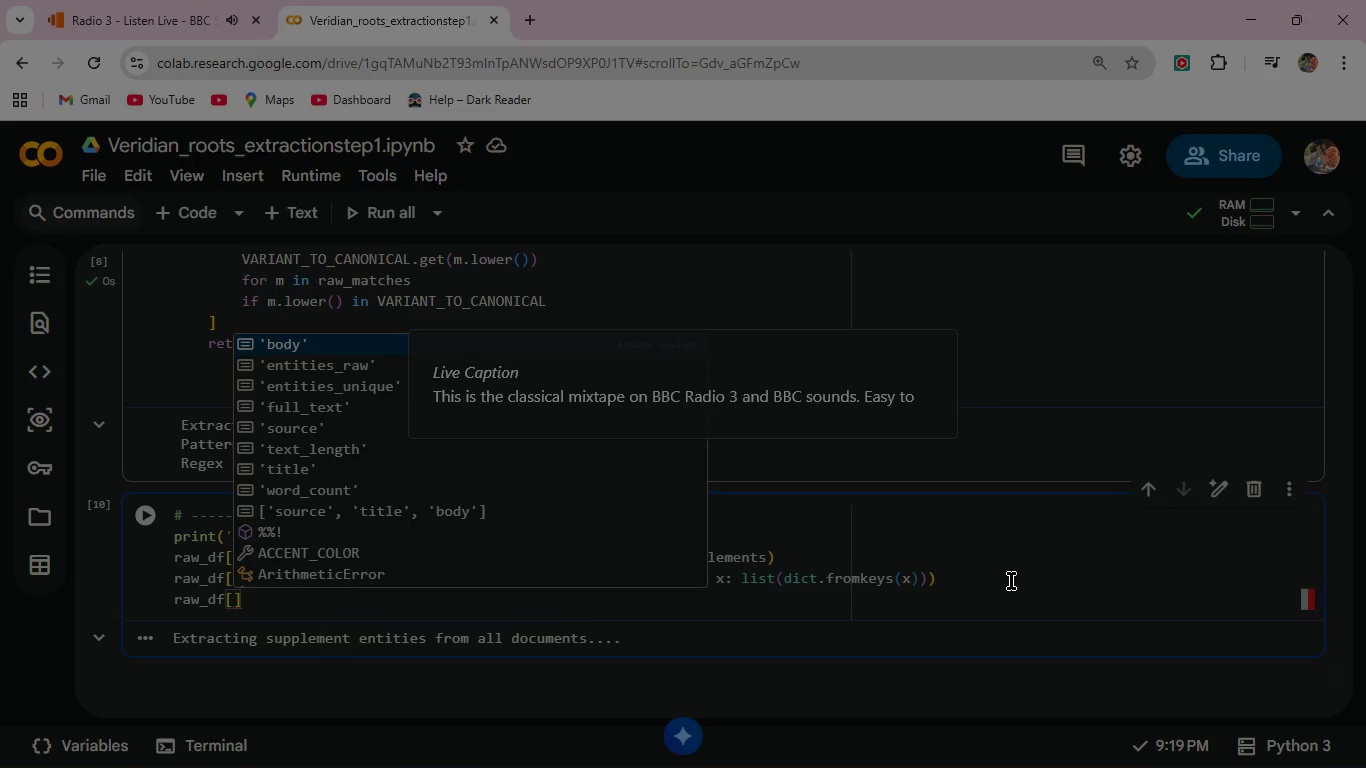 
key(Quote)
 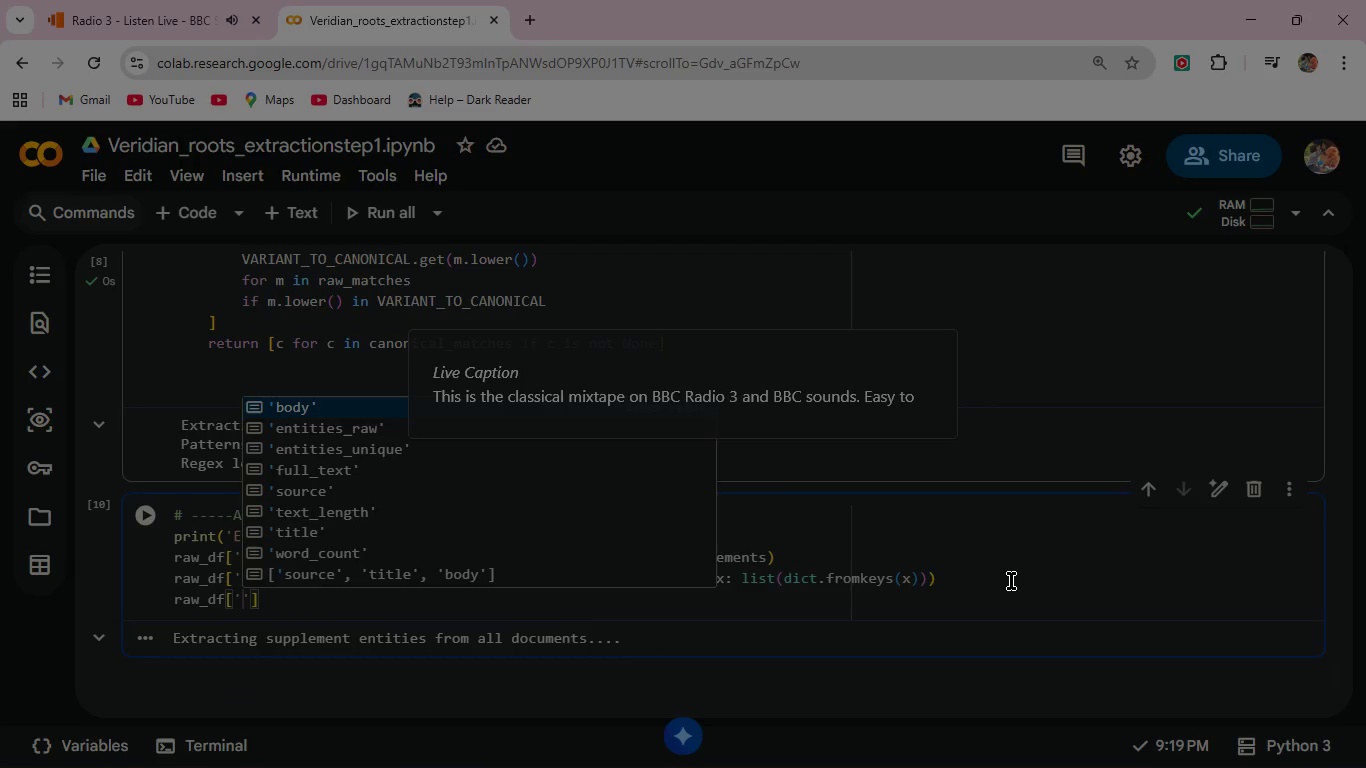 
type(en)
 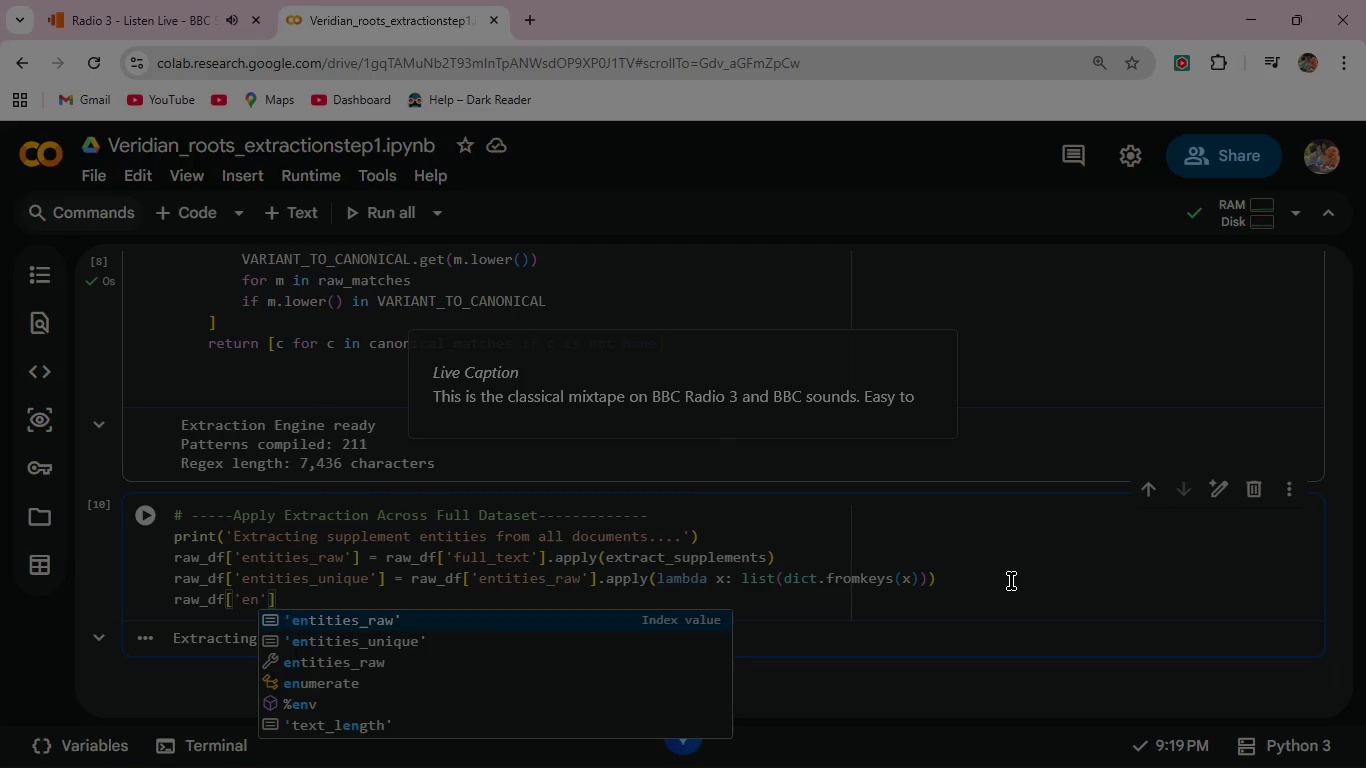 
type(ti)
 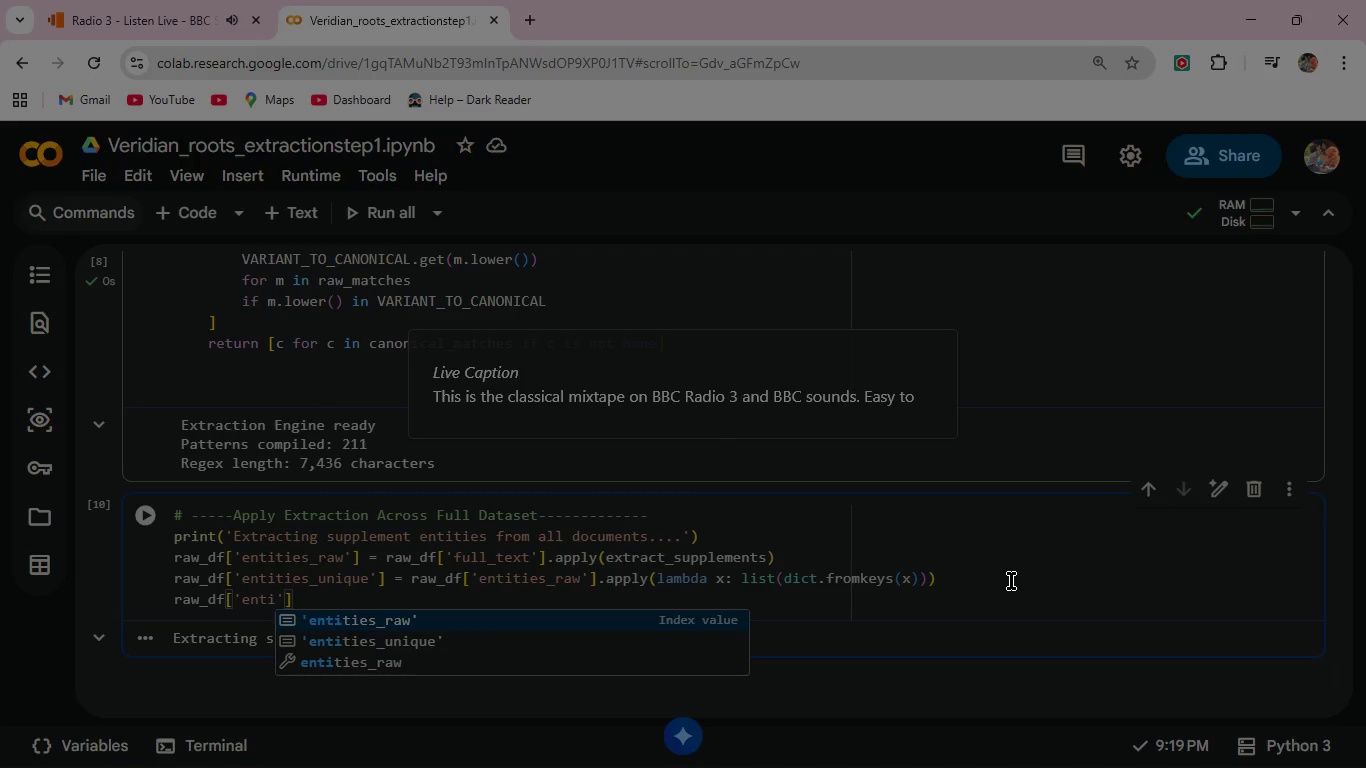 
type(ty_count)
 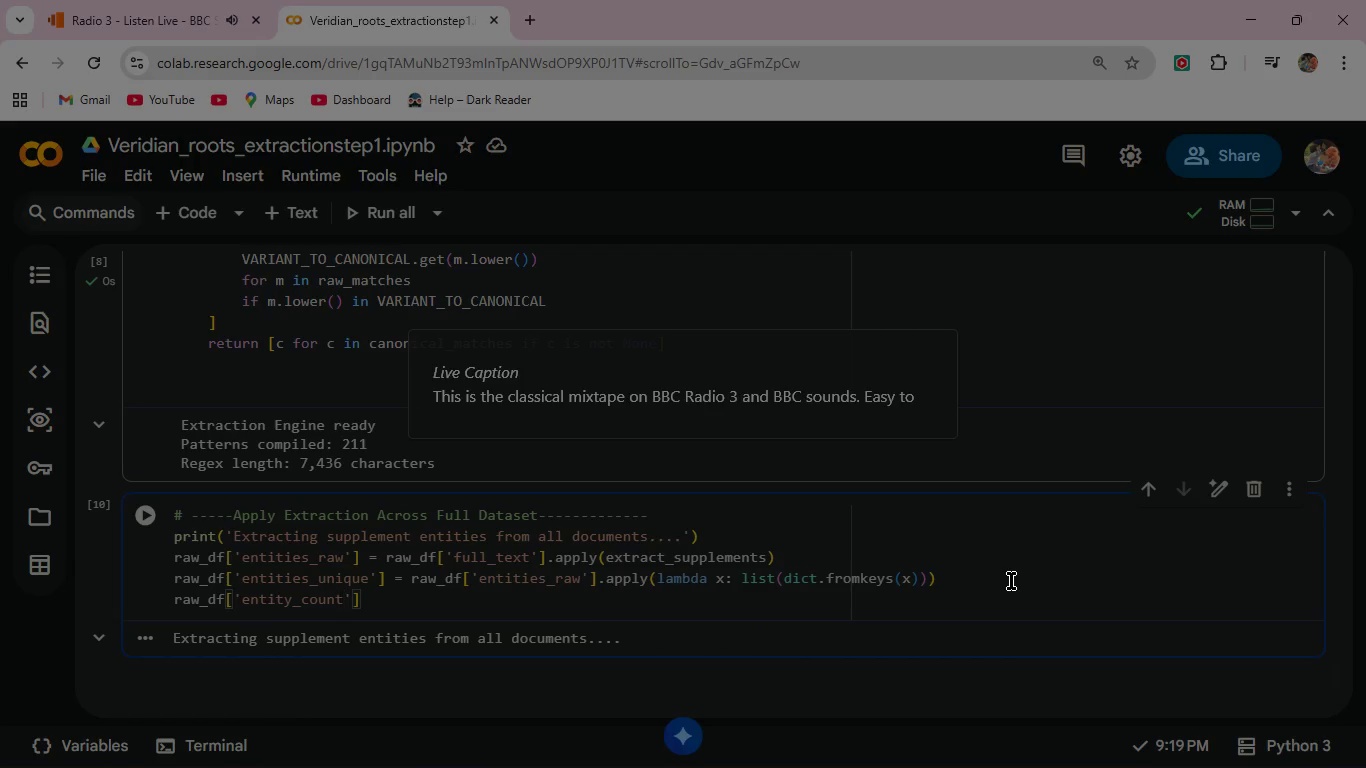 
key(ArrowRight)
 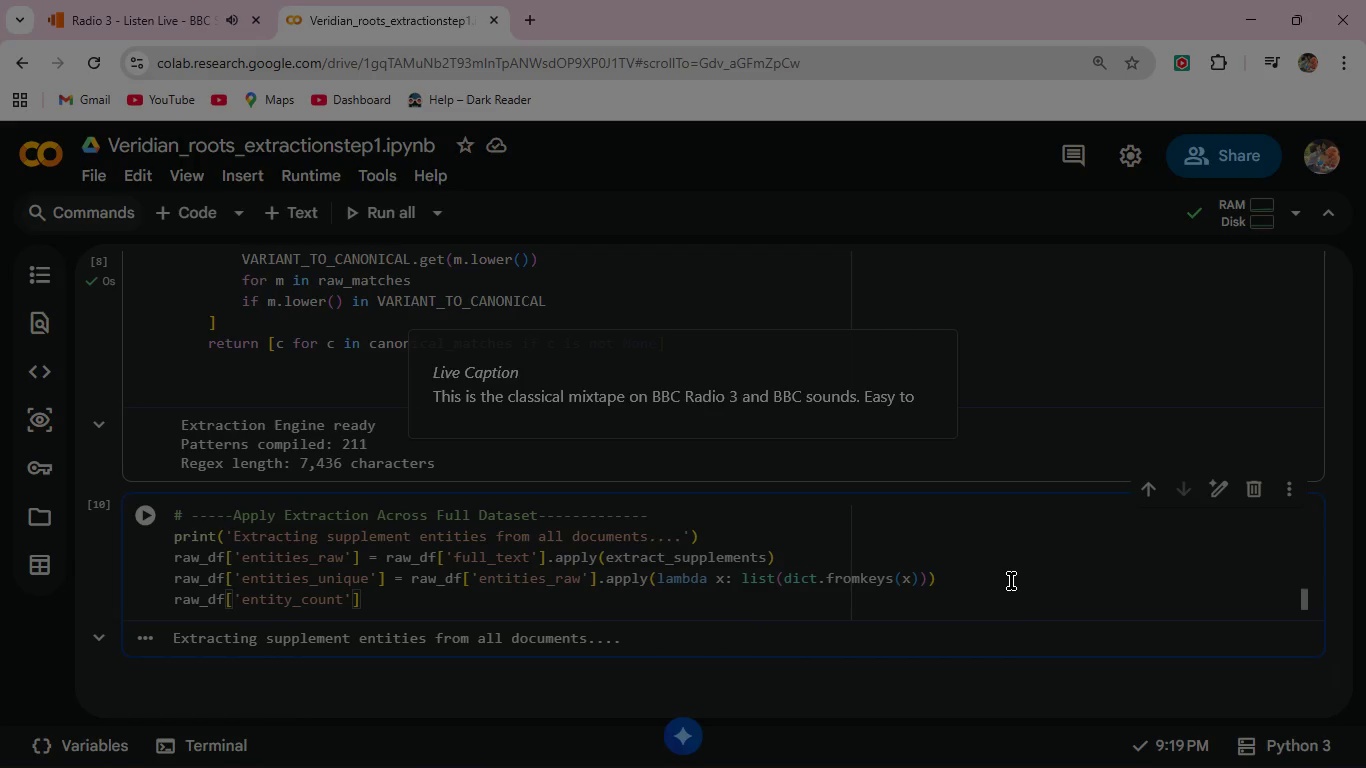 
key(ArrowRight)
 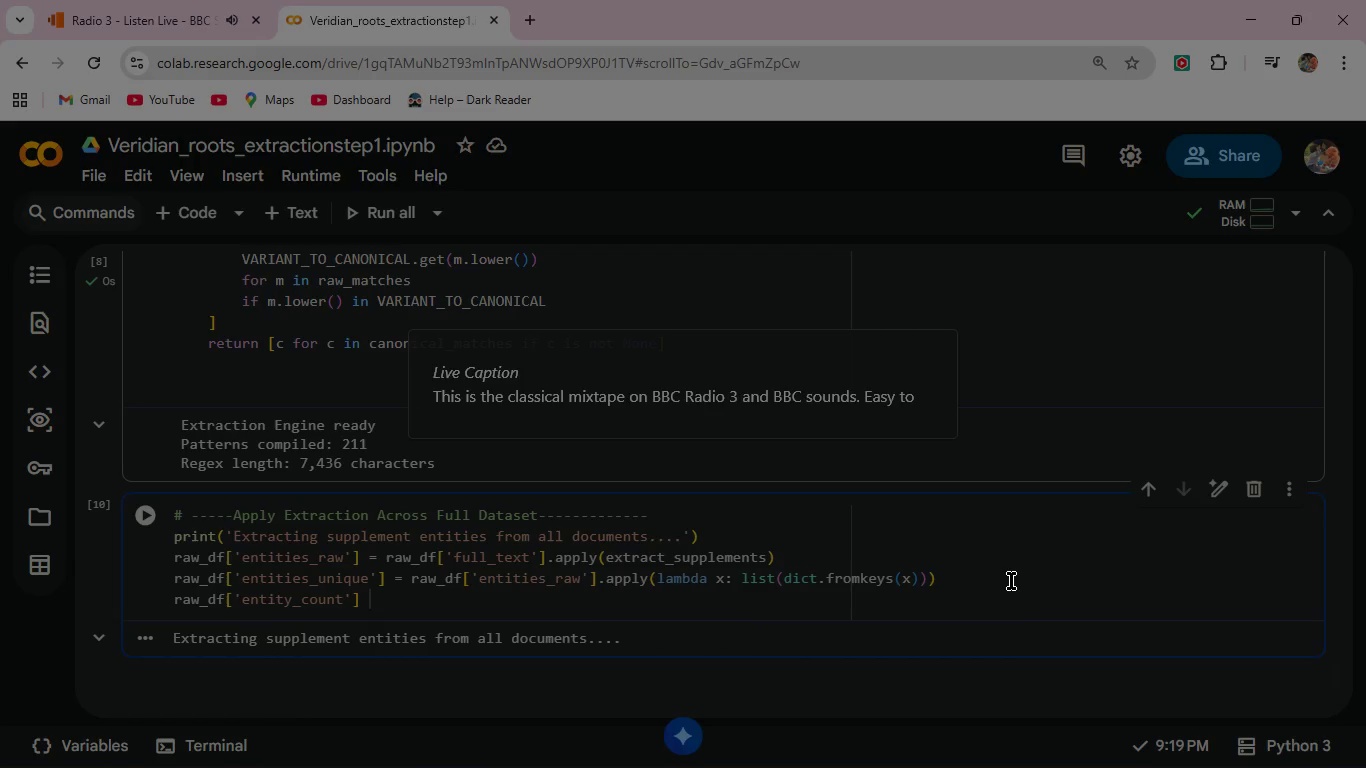 
type( = raw_)
 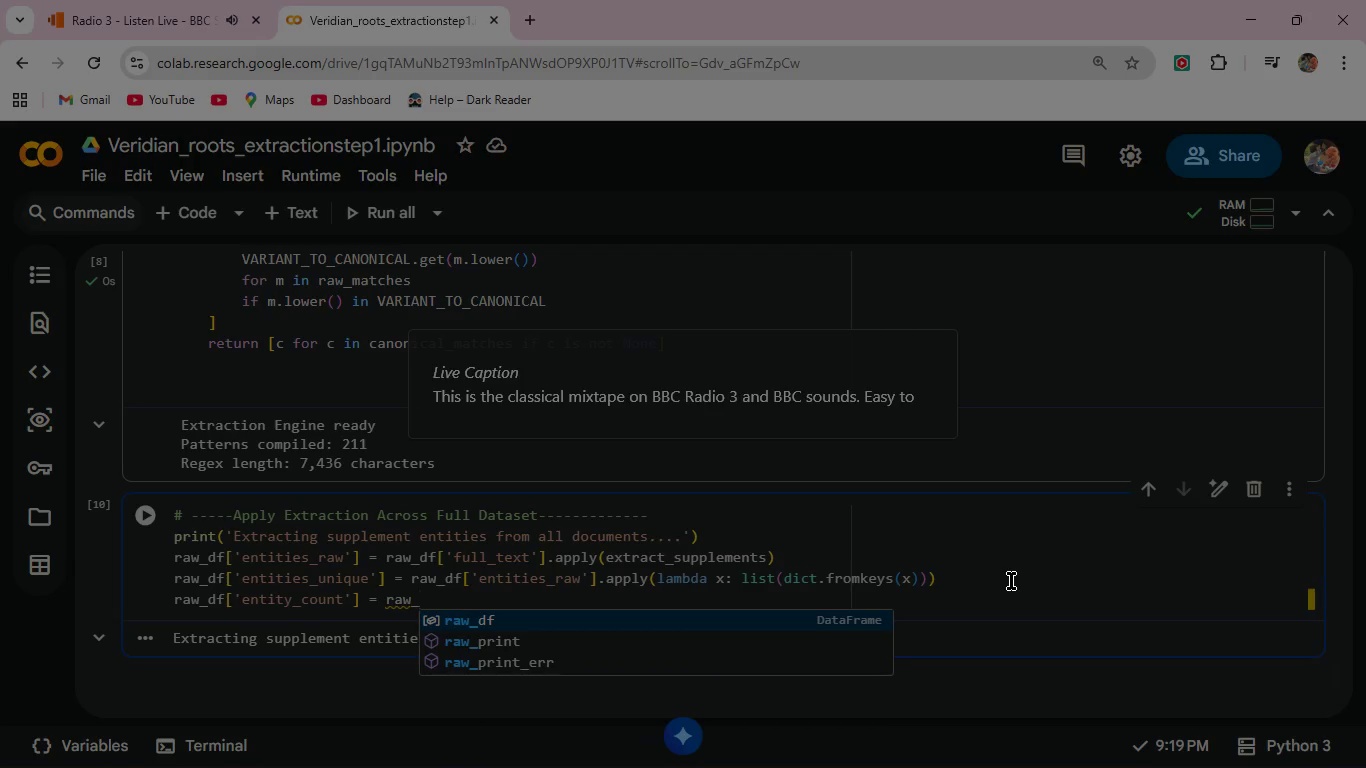 
key(Enter)
 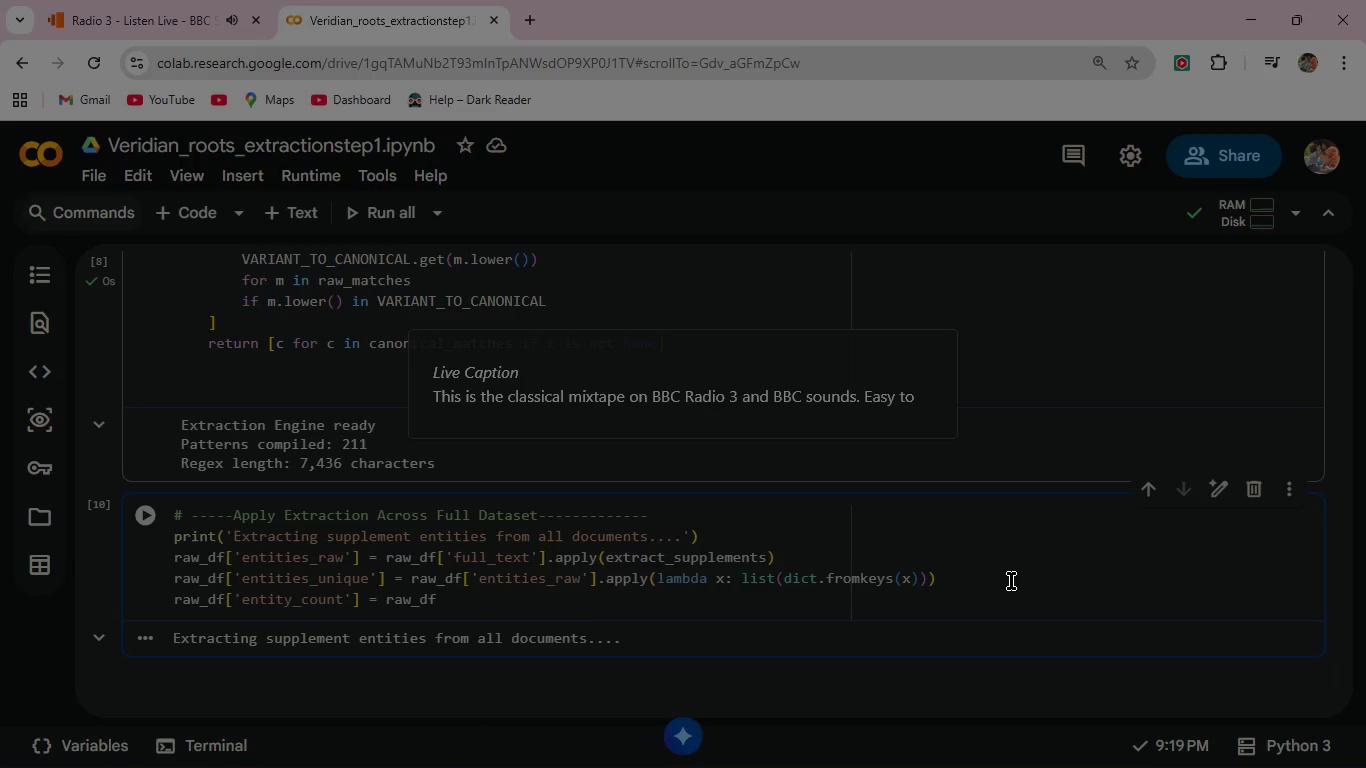 
key(BracketLeft)
 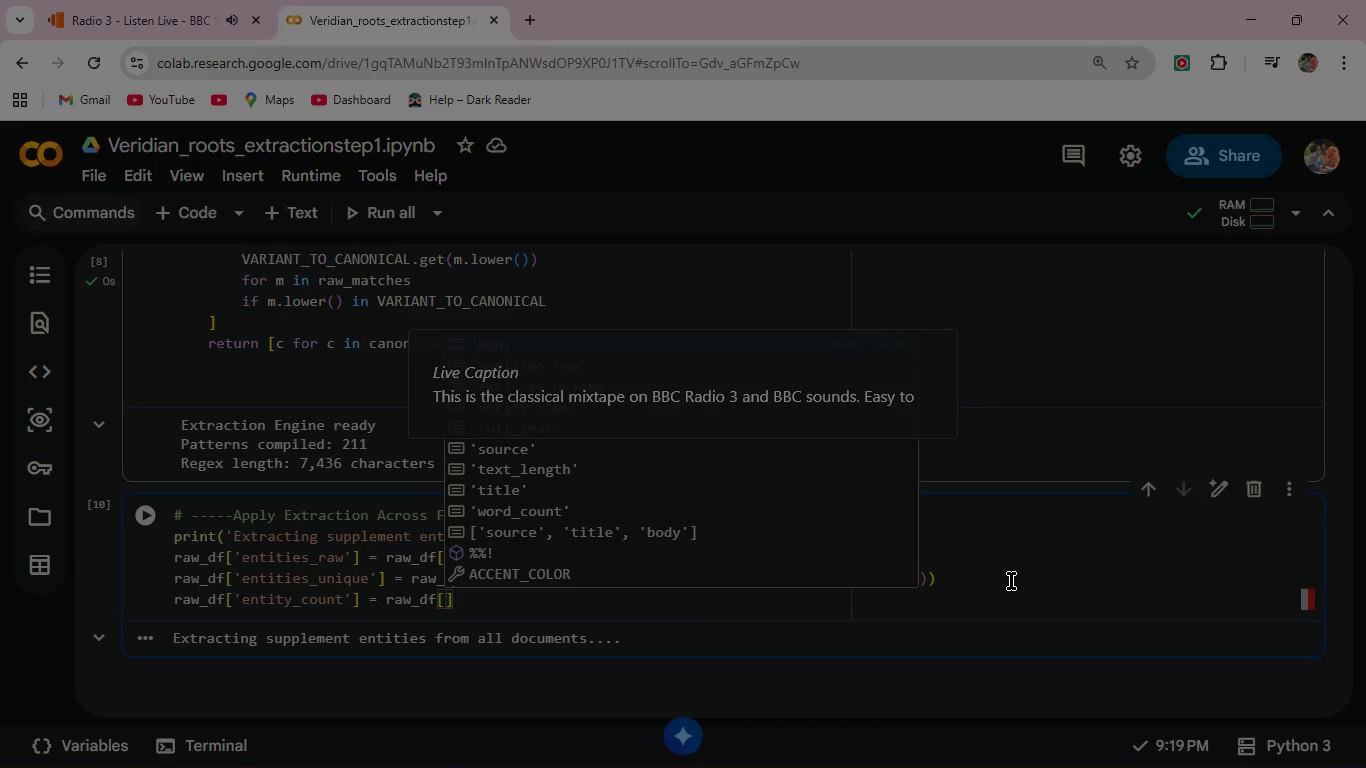 
key(Quote)
 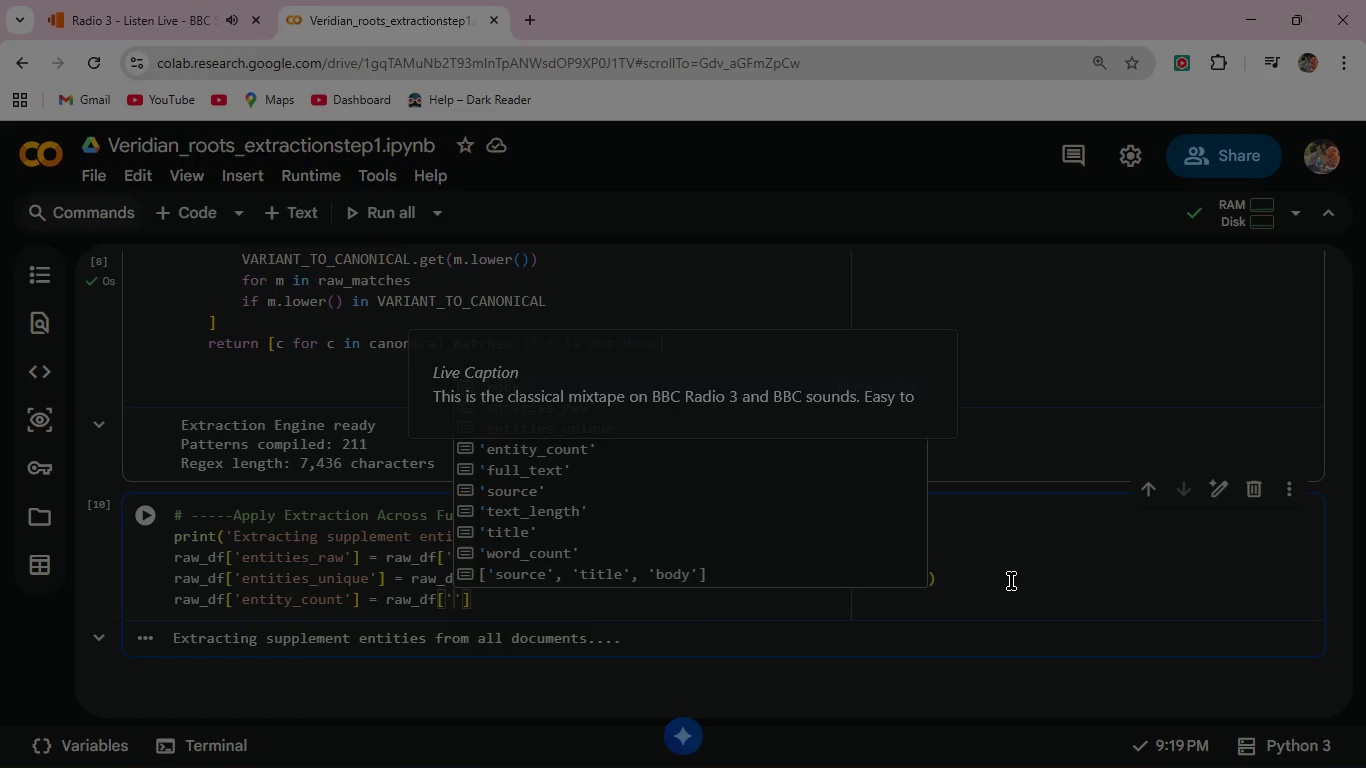 
wait(7.05)
 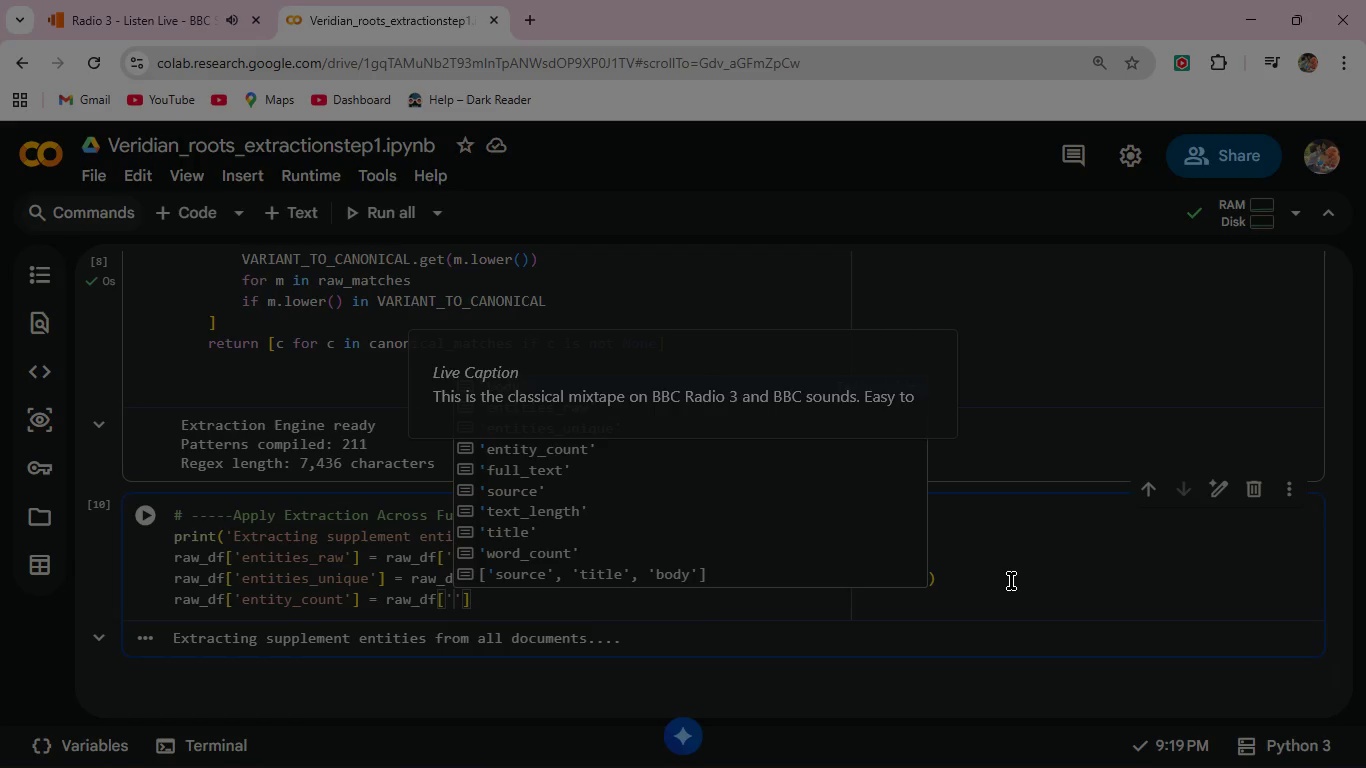 
type(en)
 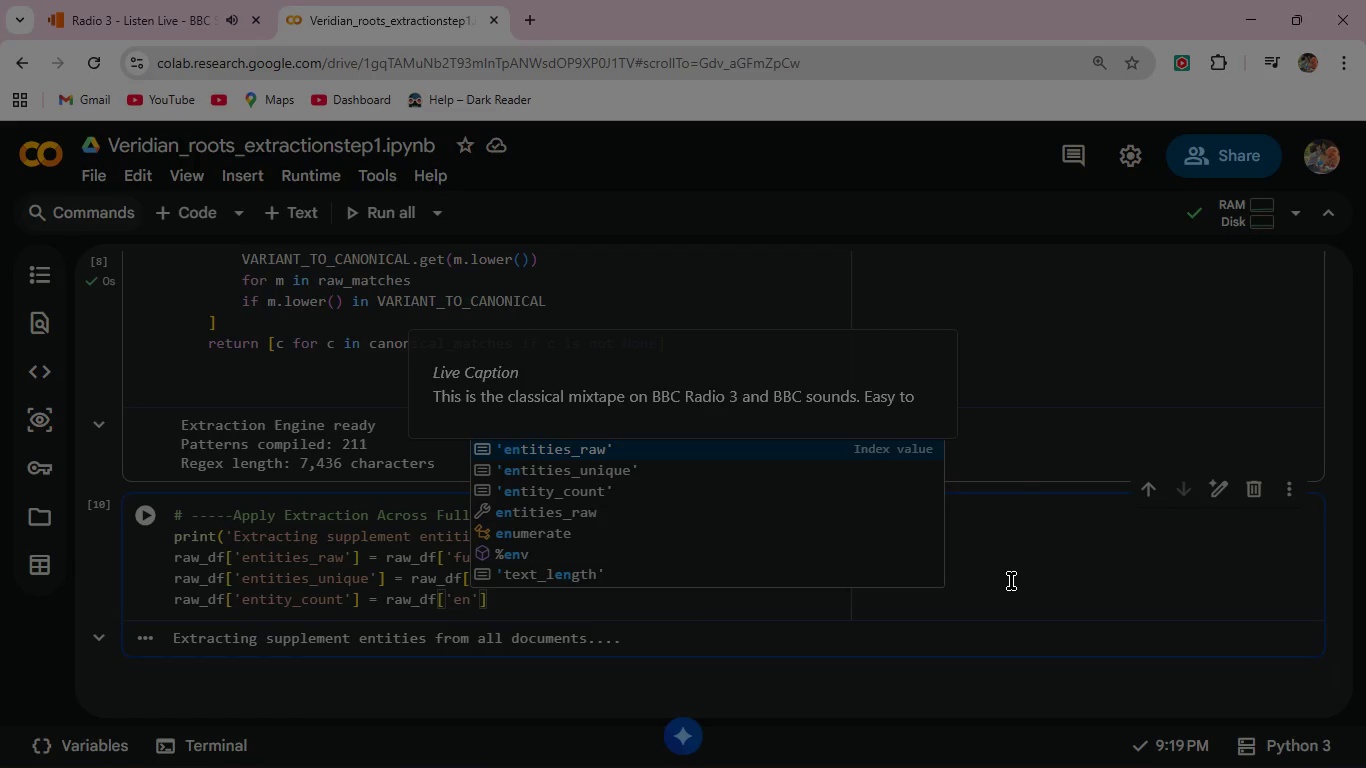 
key(Enter)
 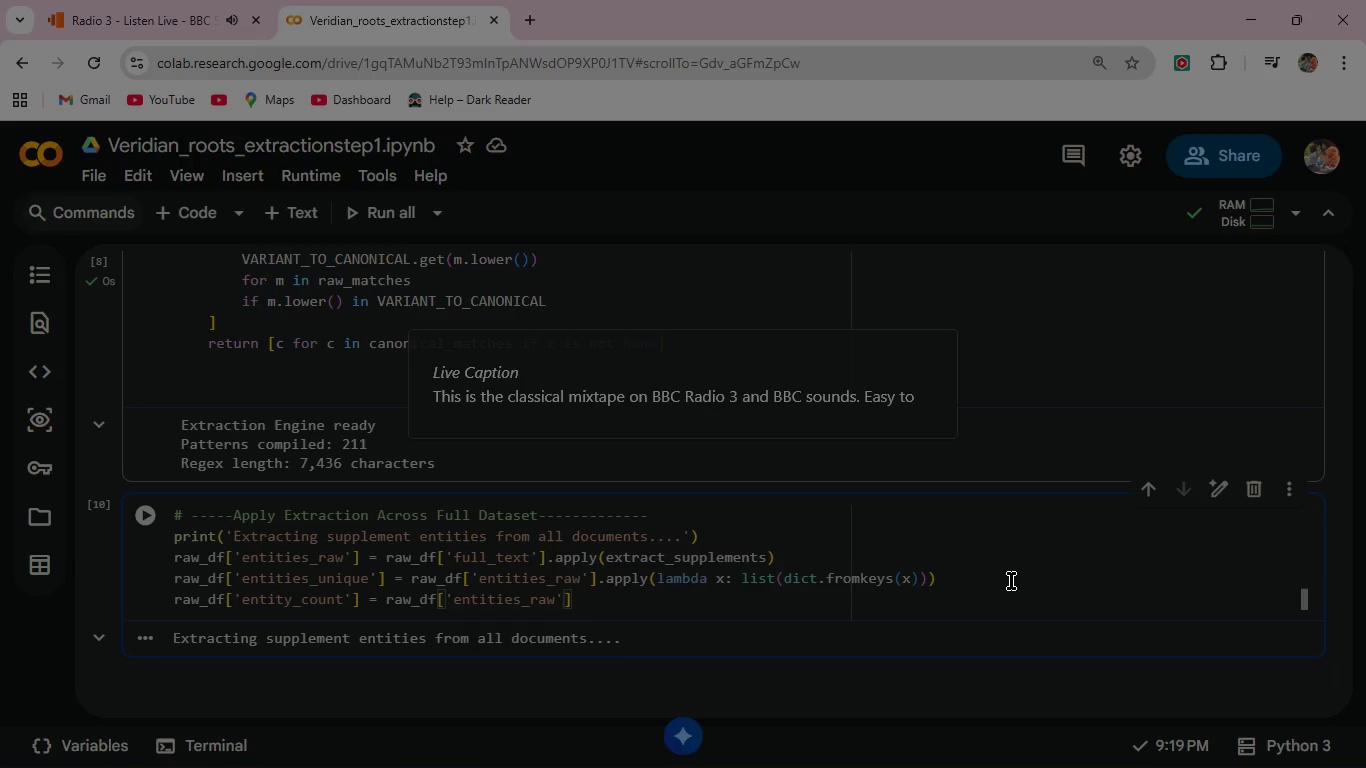 
key(ArrowRight)
 